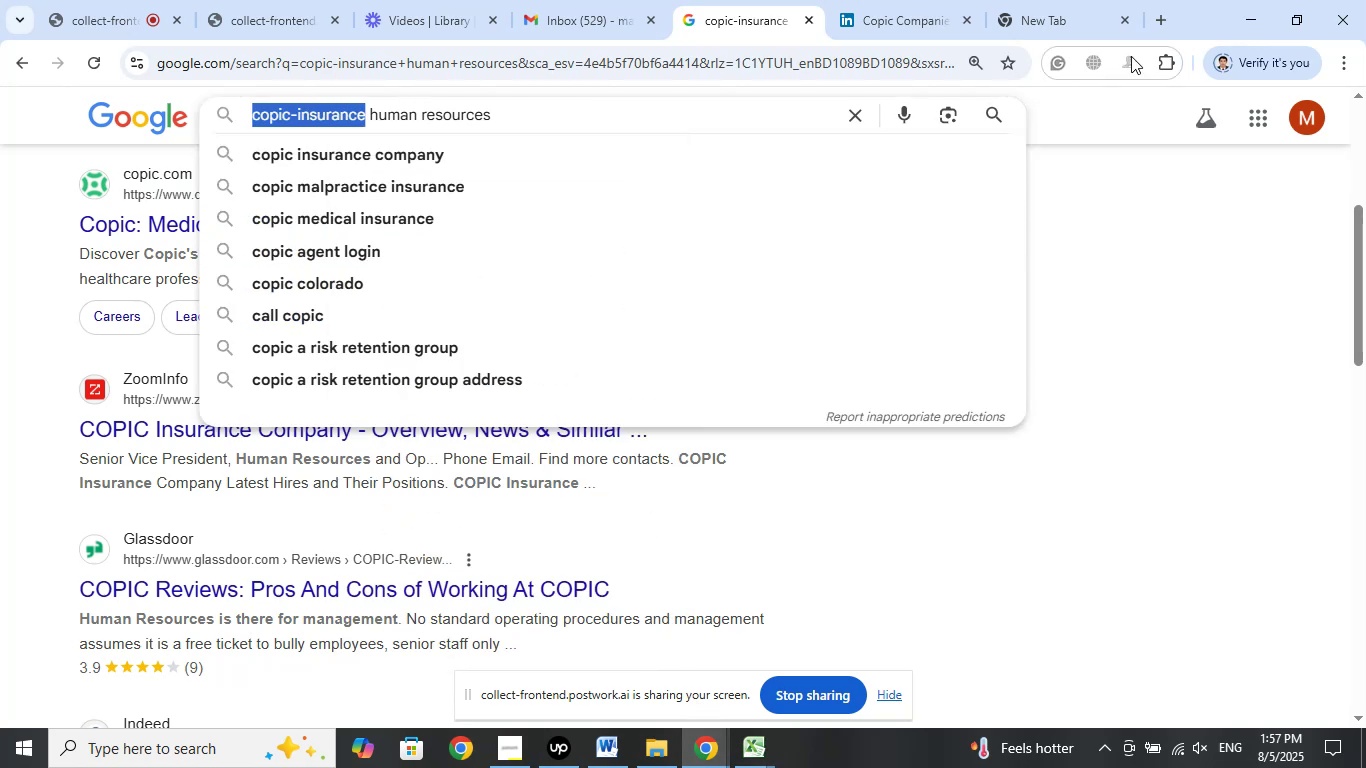 
left_click([1061, 17])
 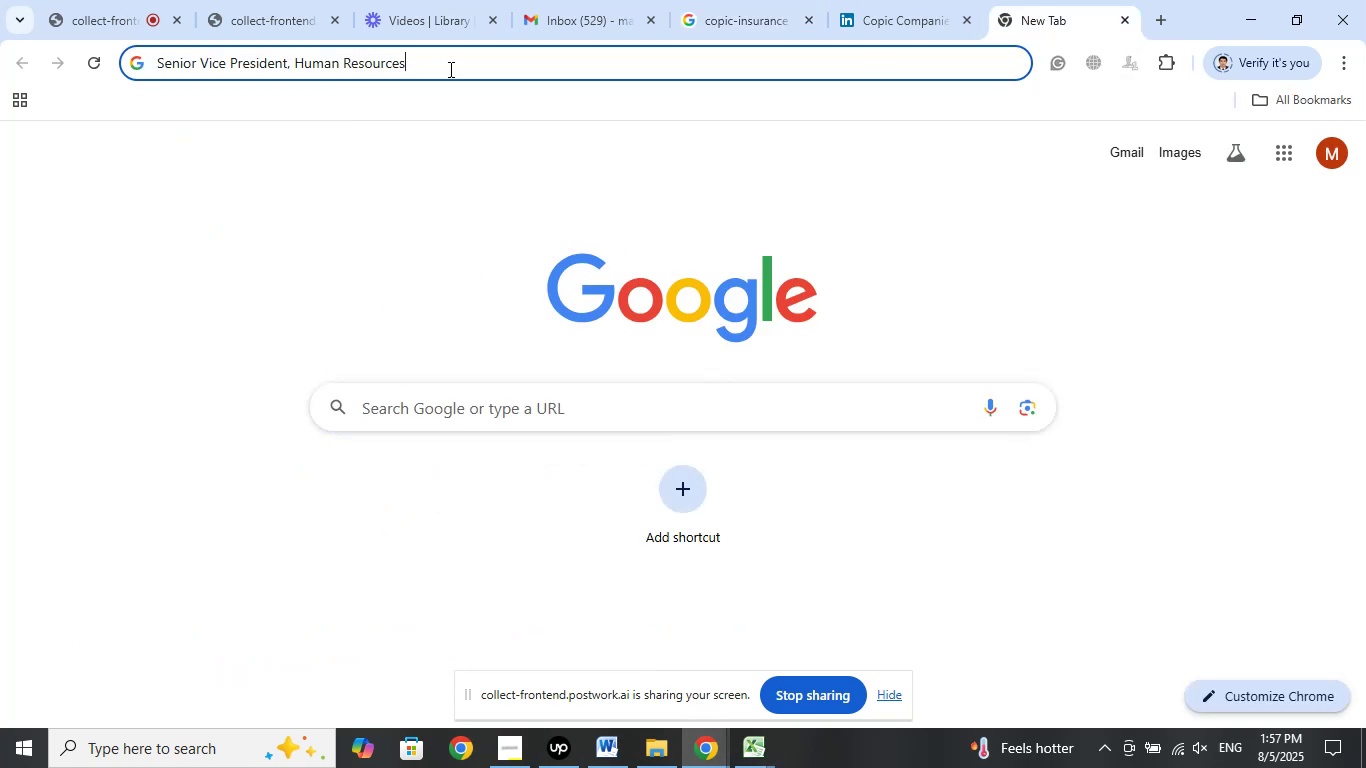 
key(Space)
 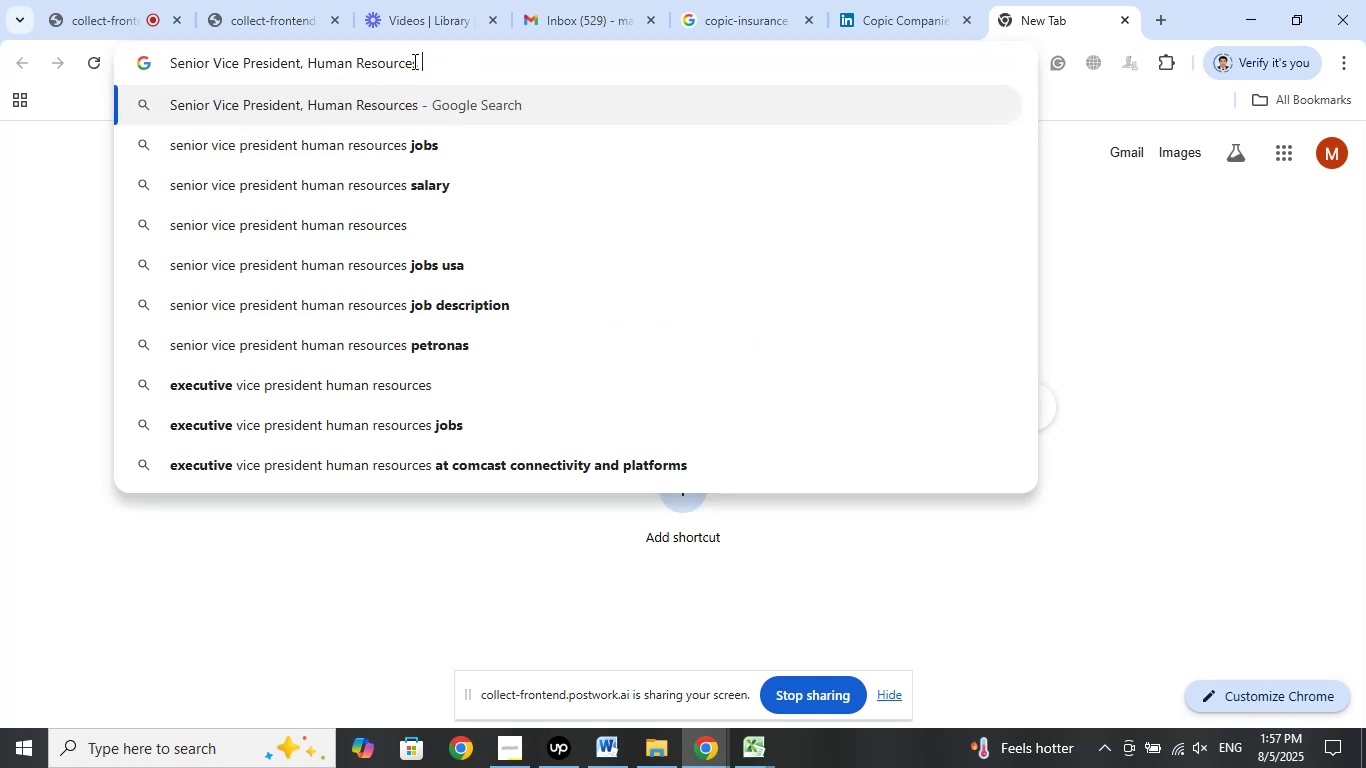 
right_click([465, 60])
 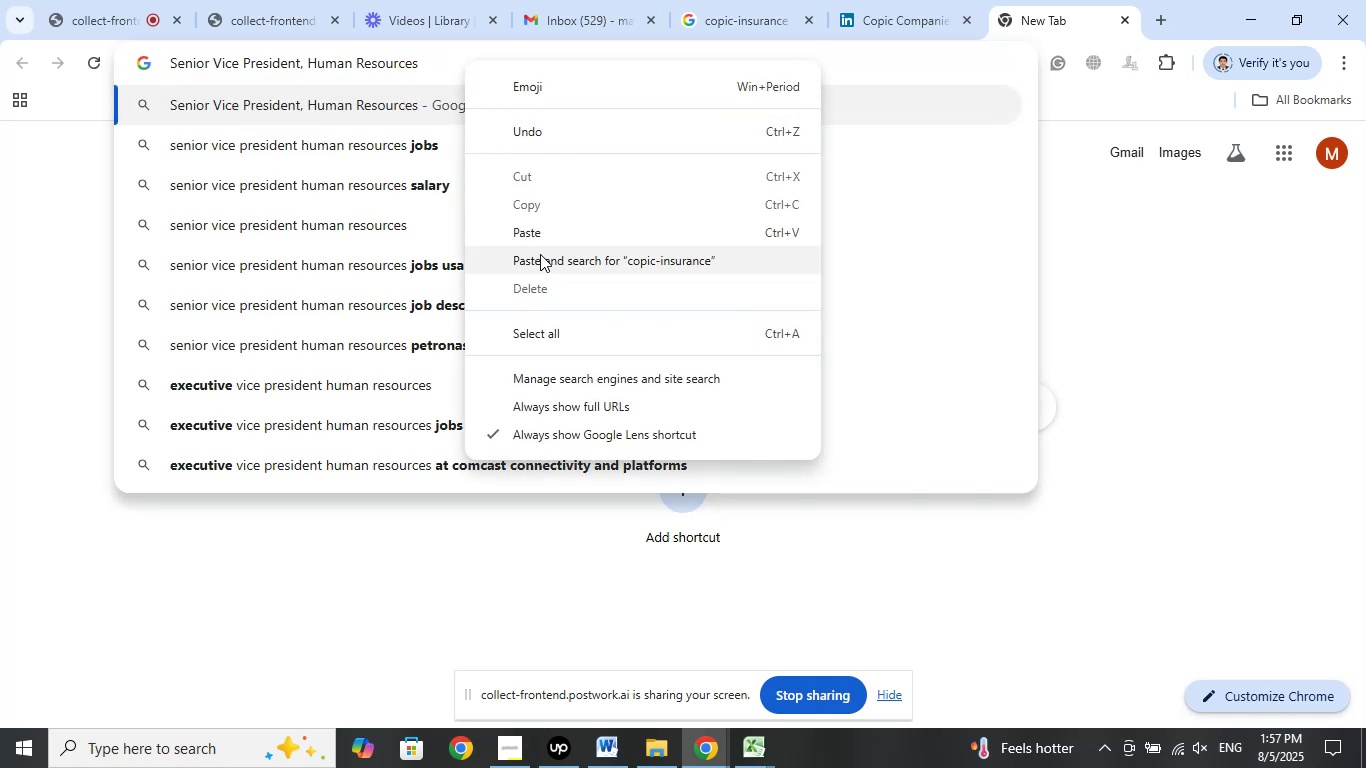 
left_click([540, 232])
 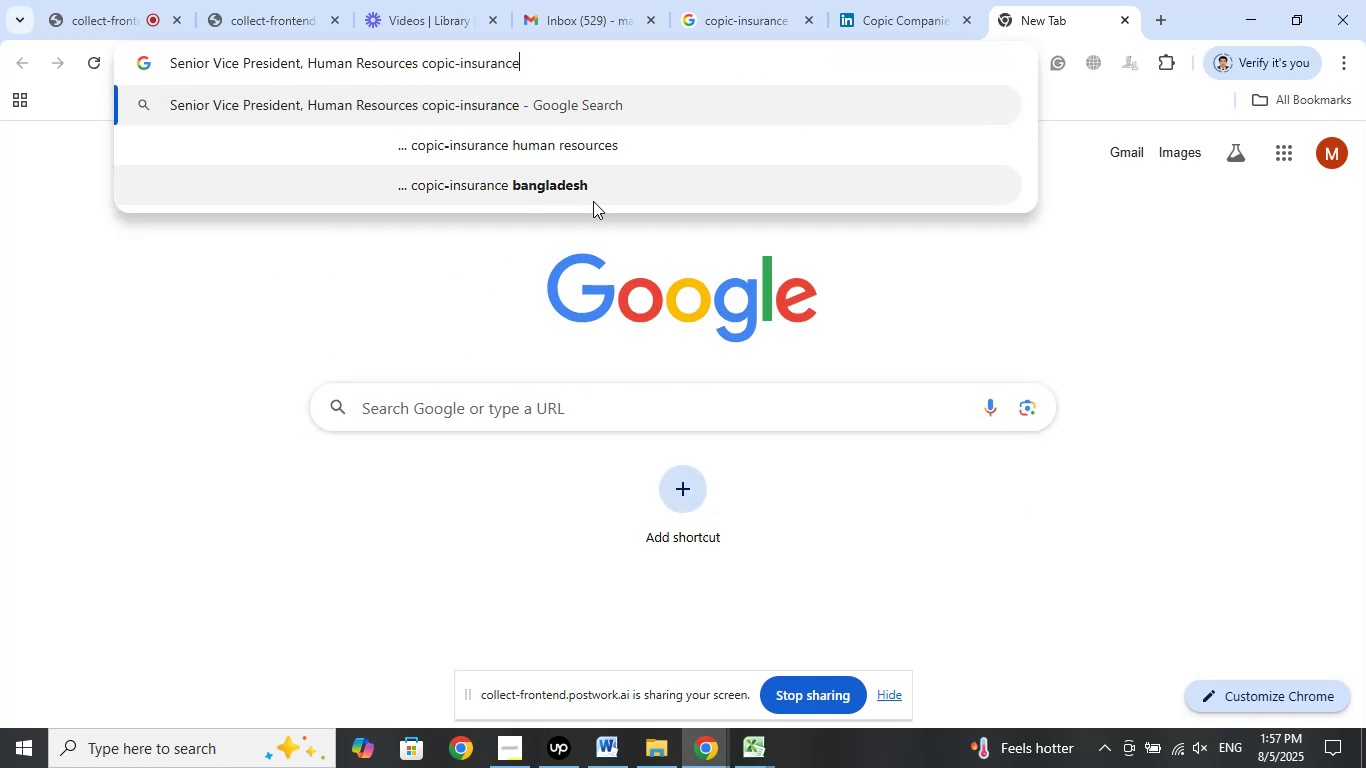 
wait(5.06)
 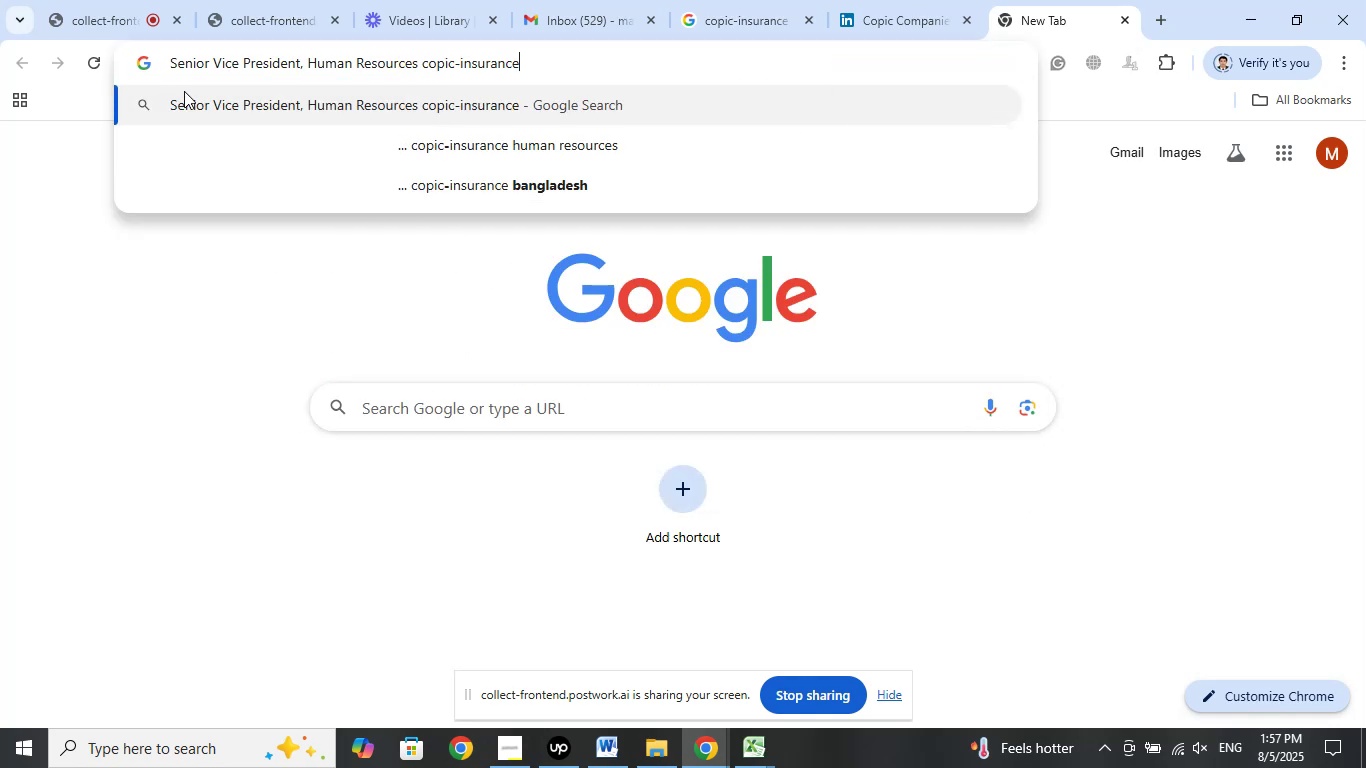 
key(Enter)
 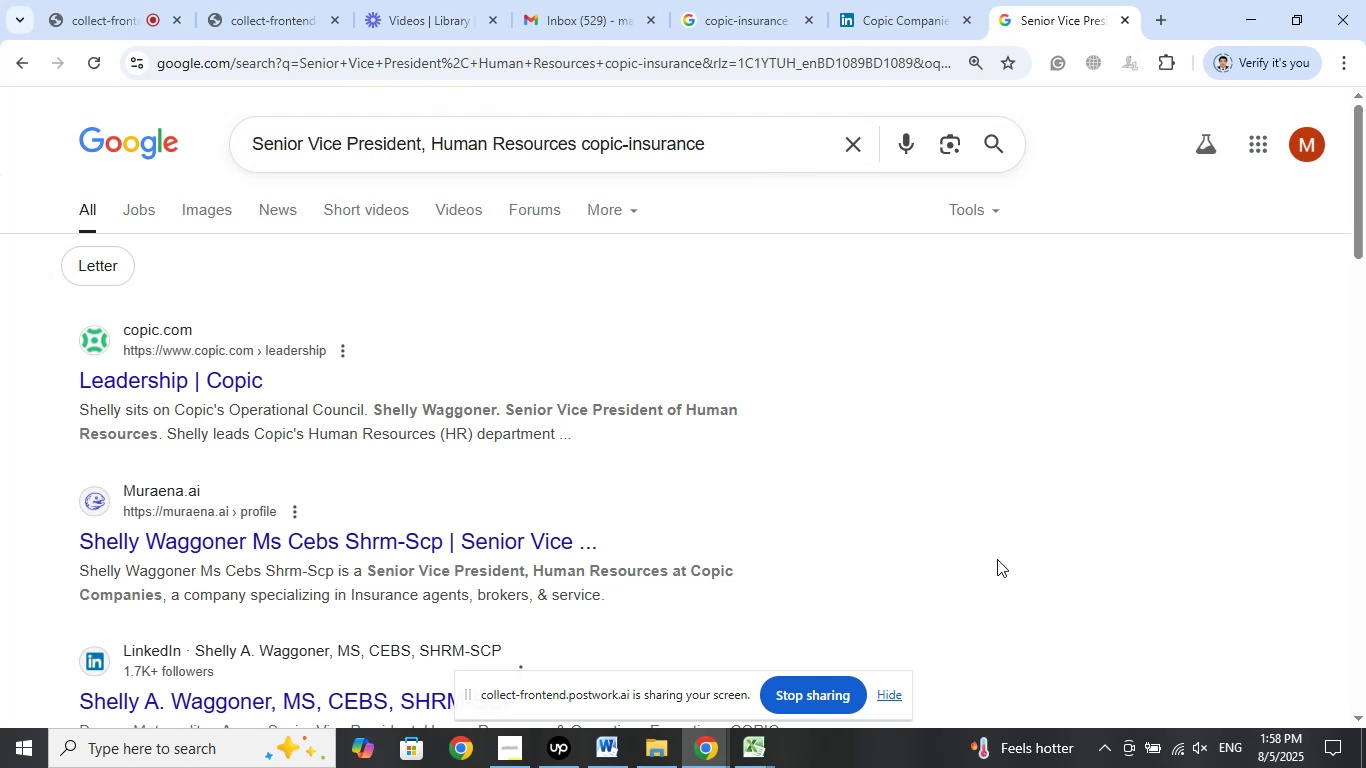 
scroll: coordinate [981, 531], scroll_direction: down, amount: 3.0
 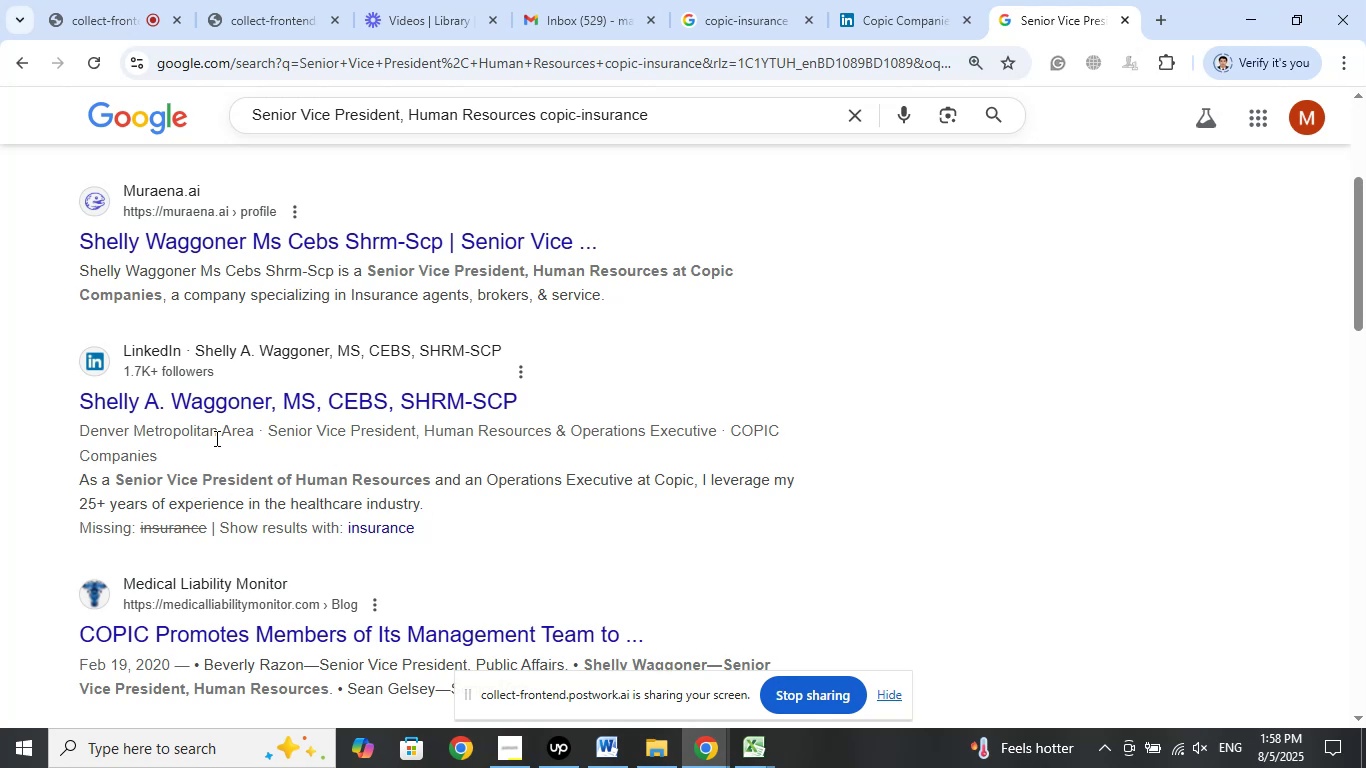 
wait(20.67)
 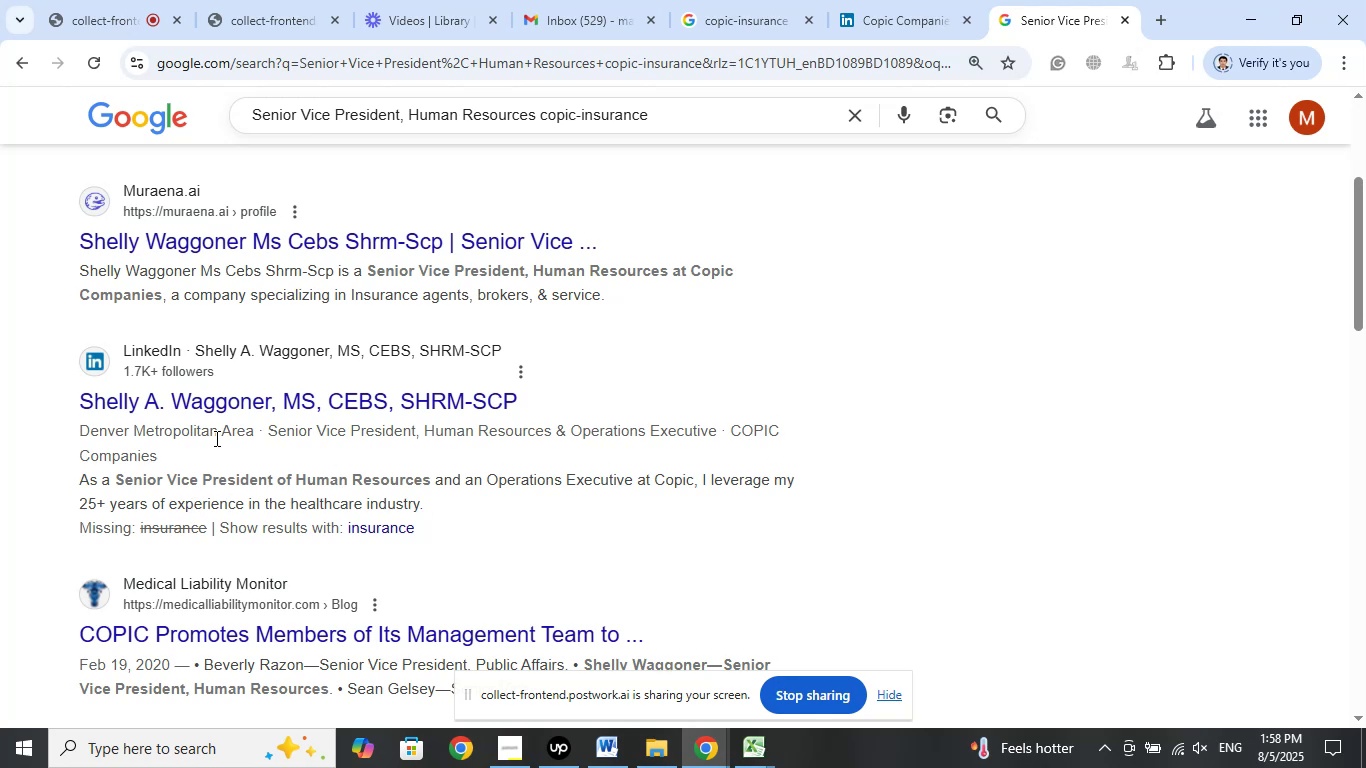 
right_click([361, 402])
 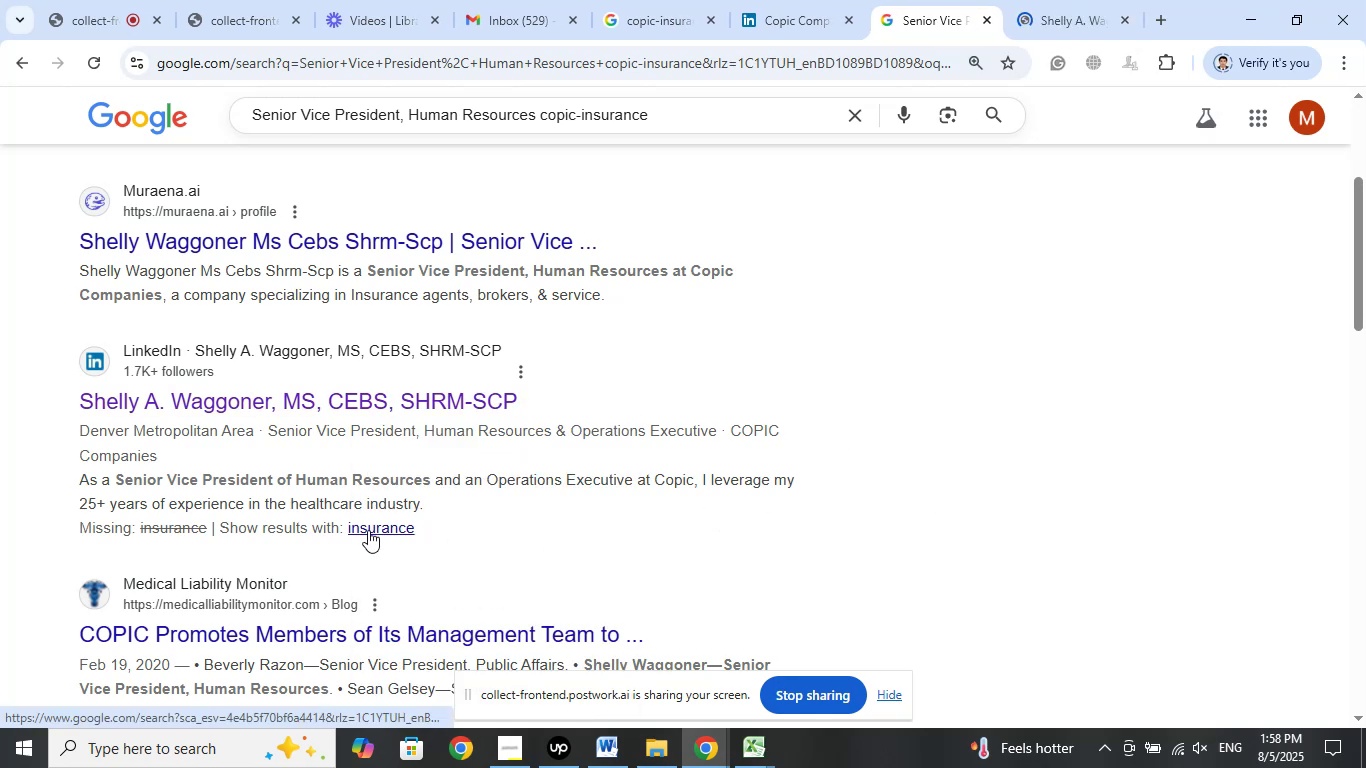 
wait(5.52)
 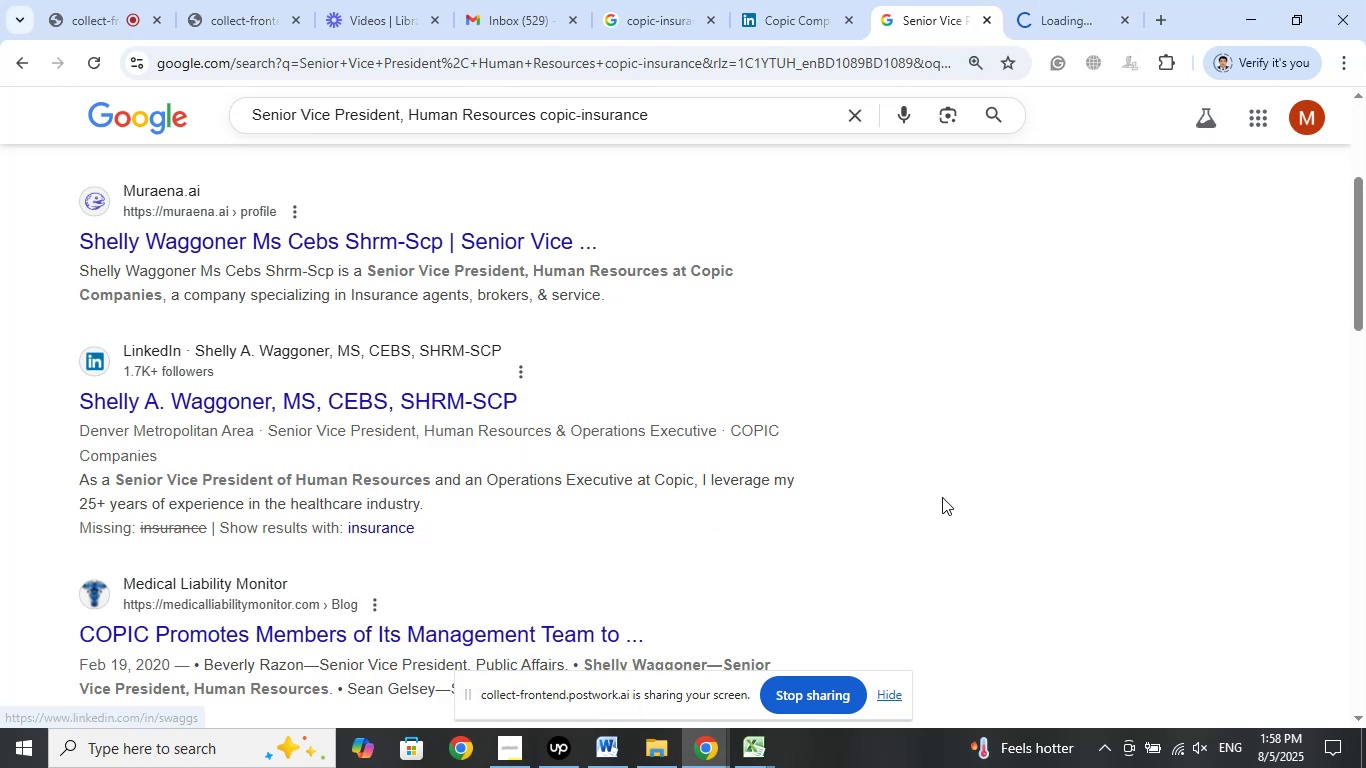 
left_click([1064, 21])
 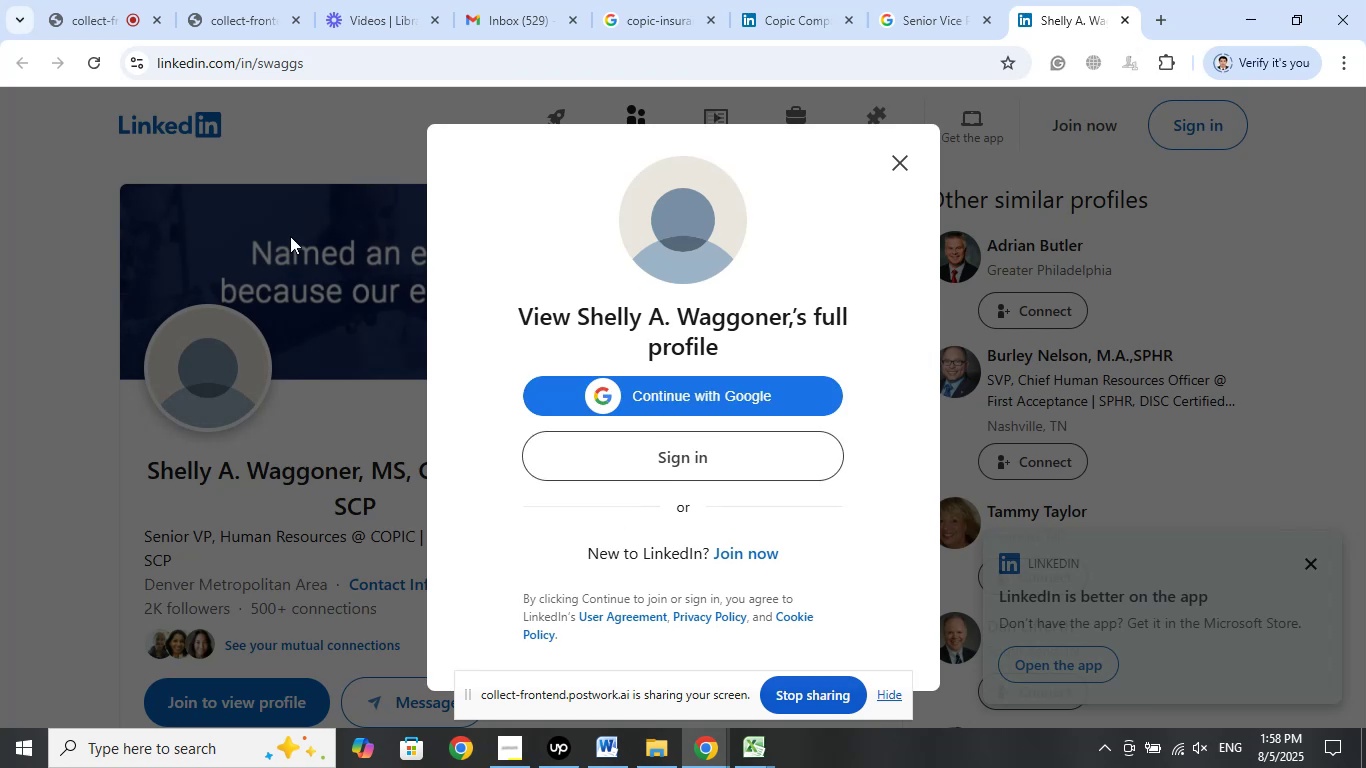 
left_click([76, 211])
 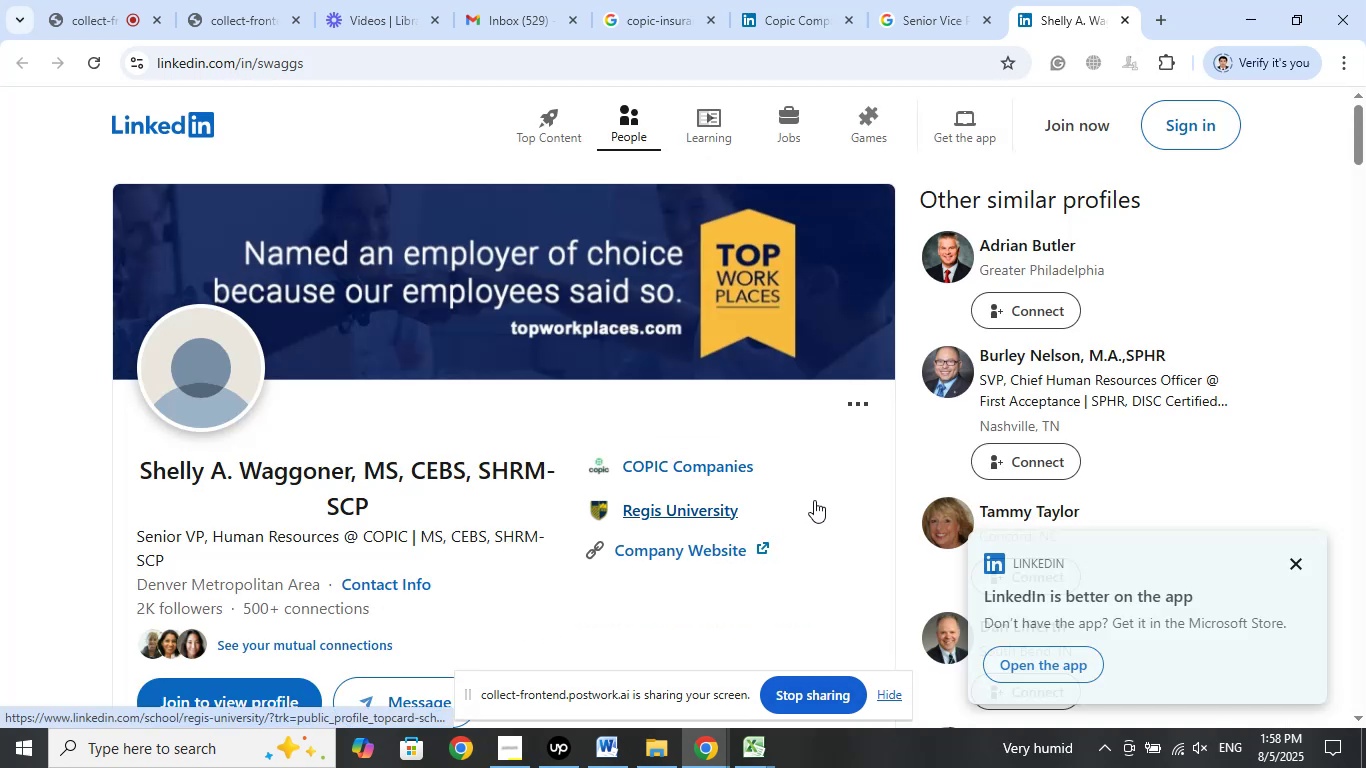 
scroll: coordinate [814, 500], scroll_direction: down, amount: 1.0
 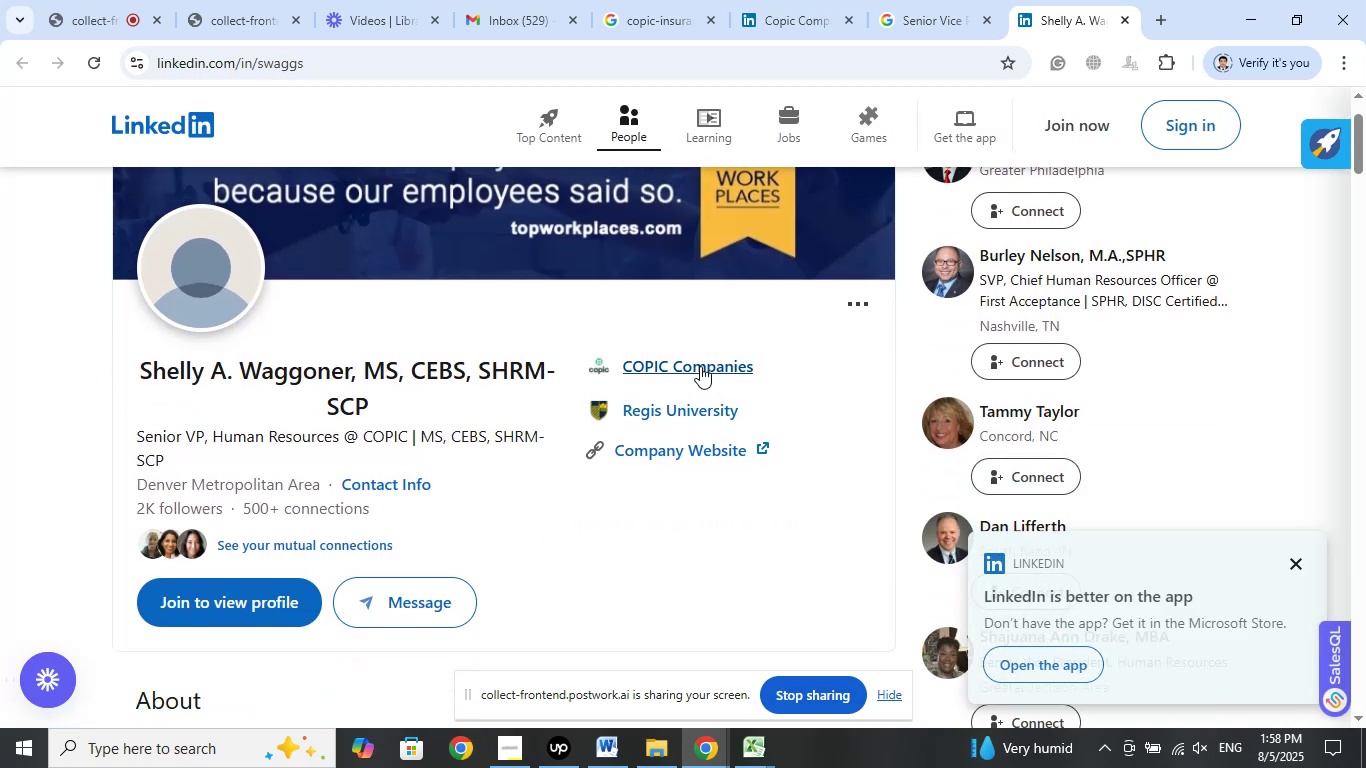 
right_click([700, 366])
 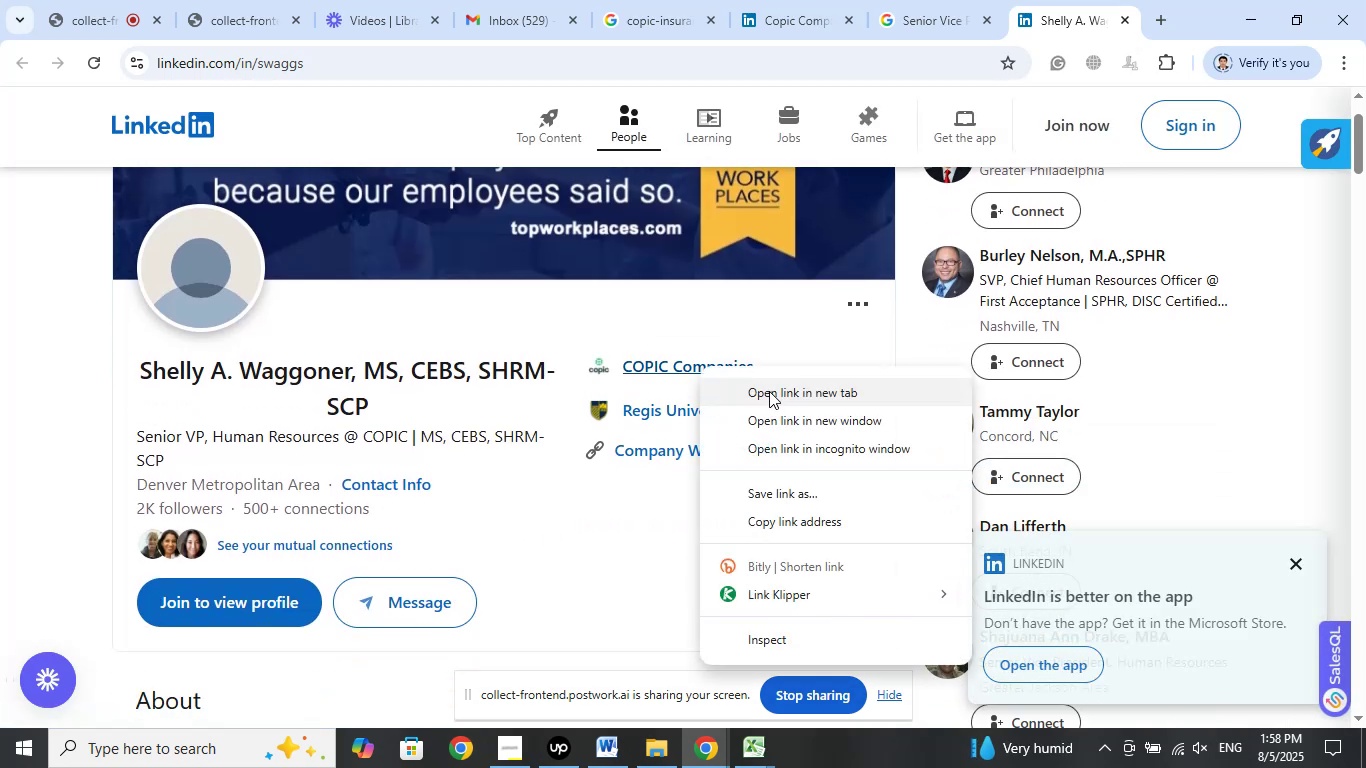 
left_click([769, 391])
 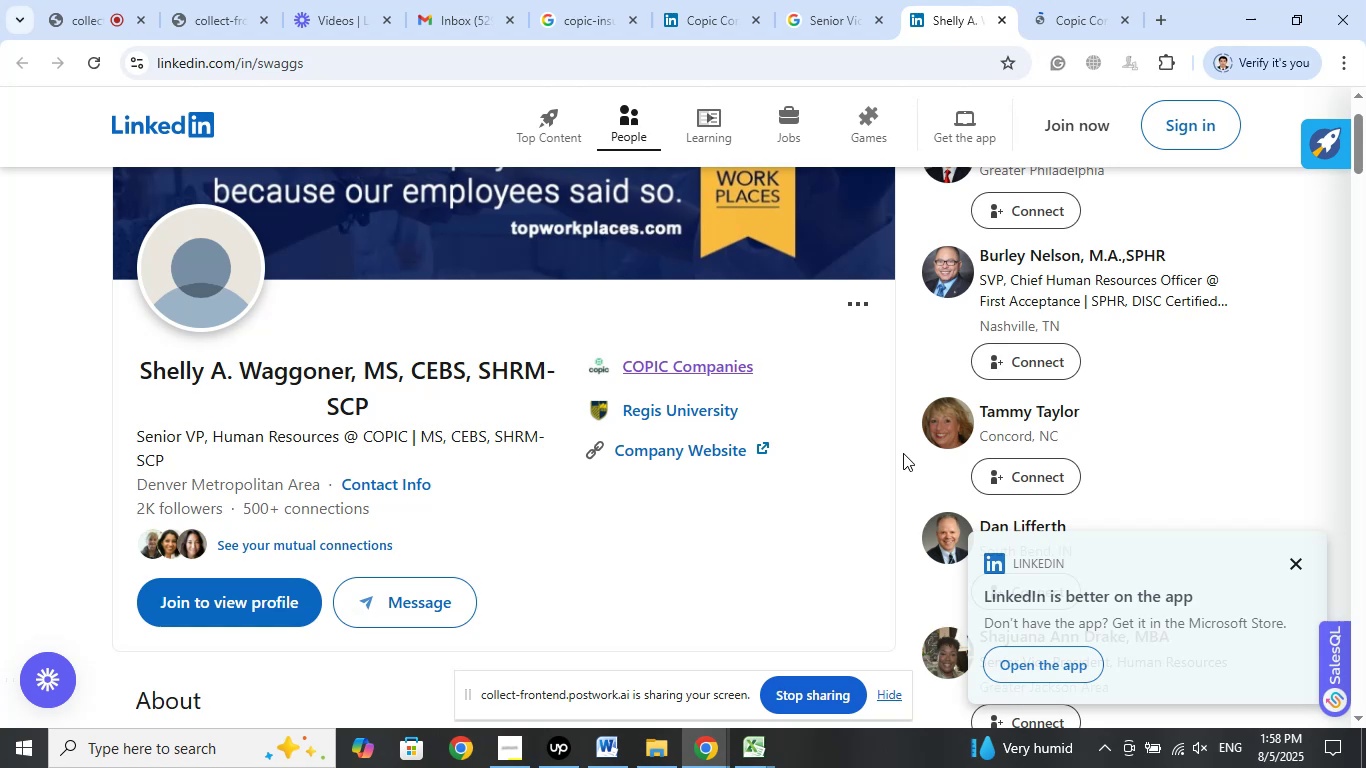 
left_click([1071, 23])
 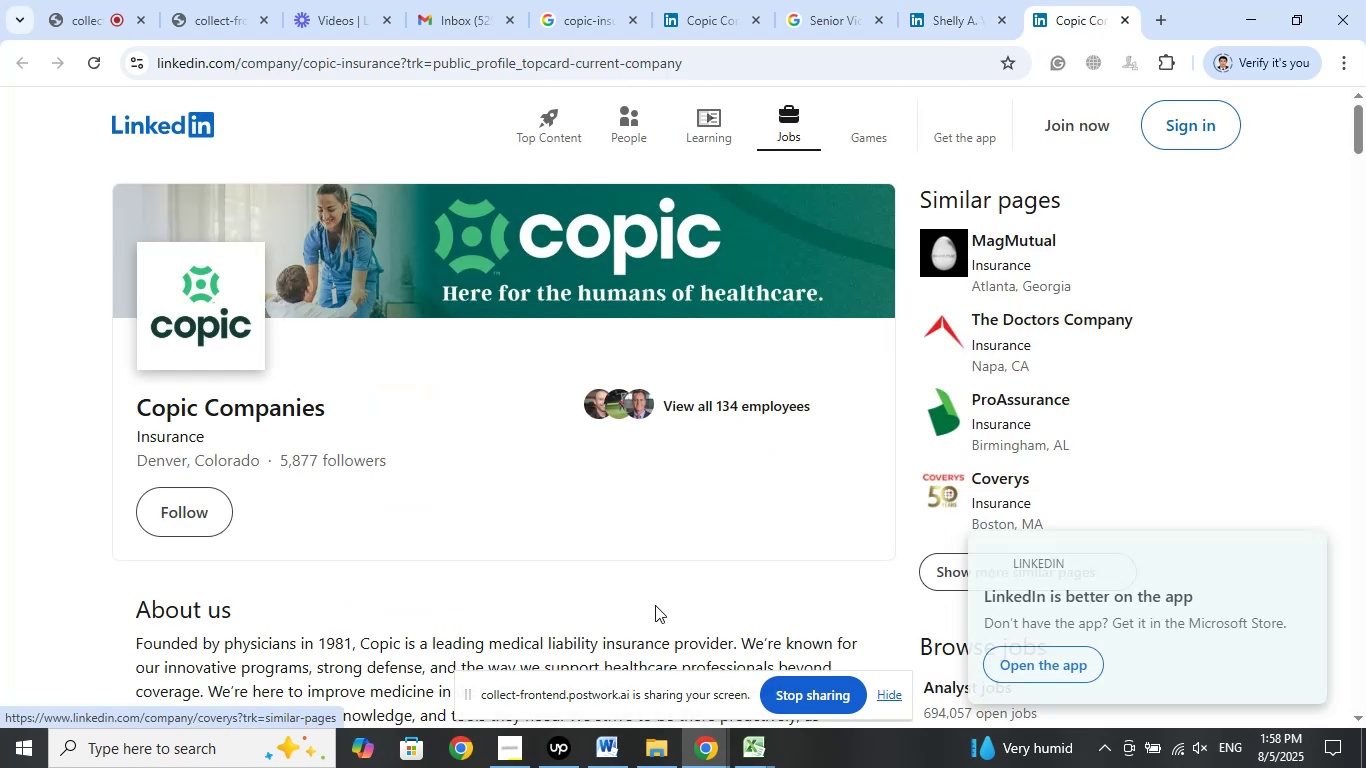 
left_click([681, 597])
 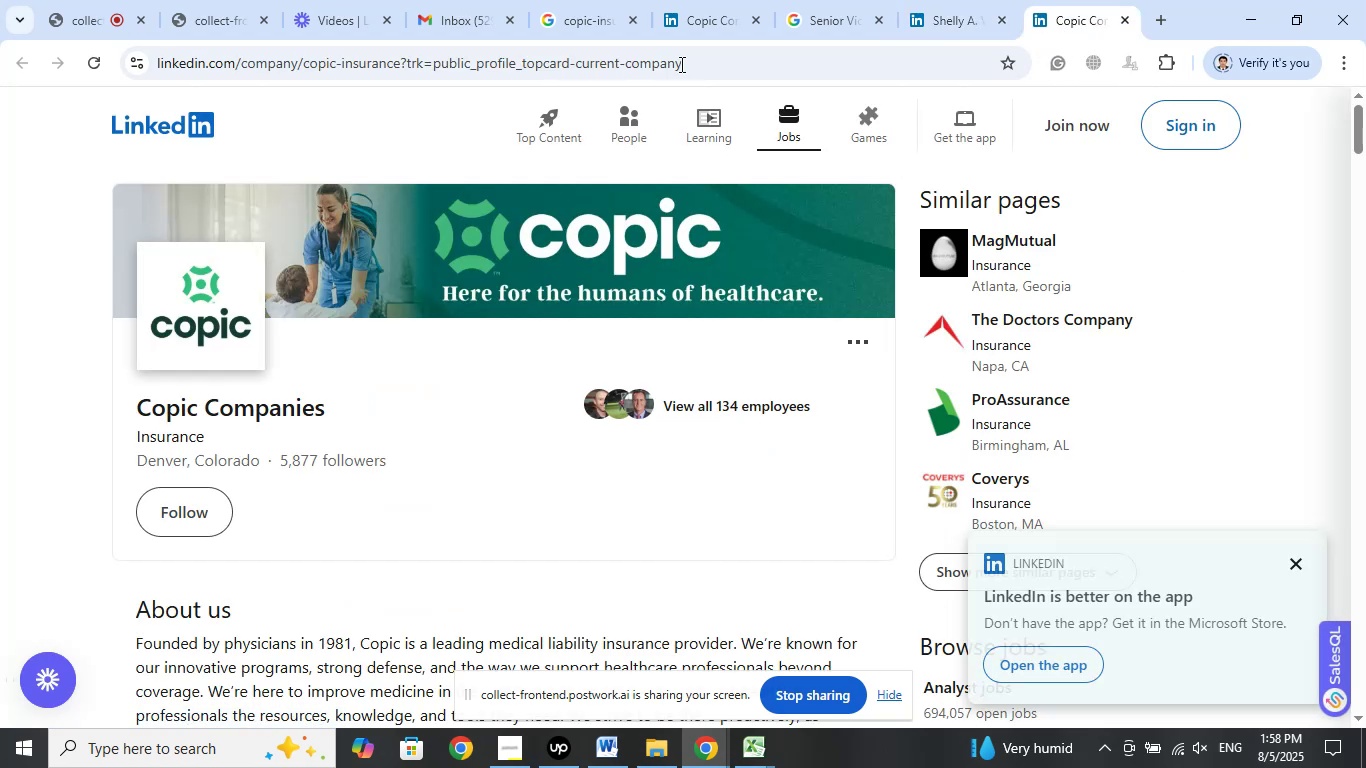 
left_click([689, 20])
 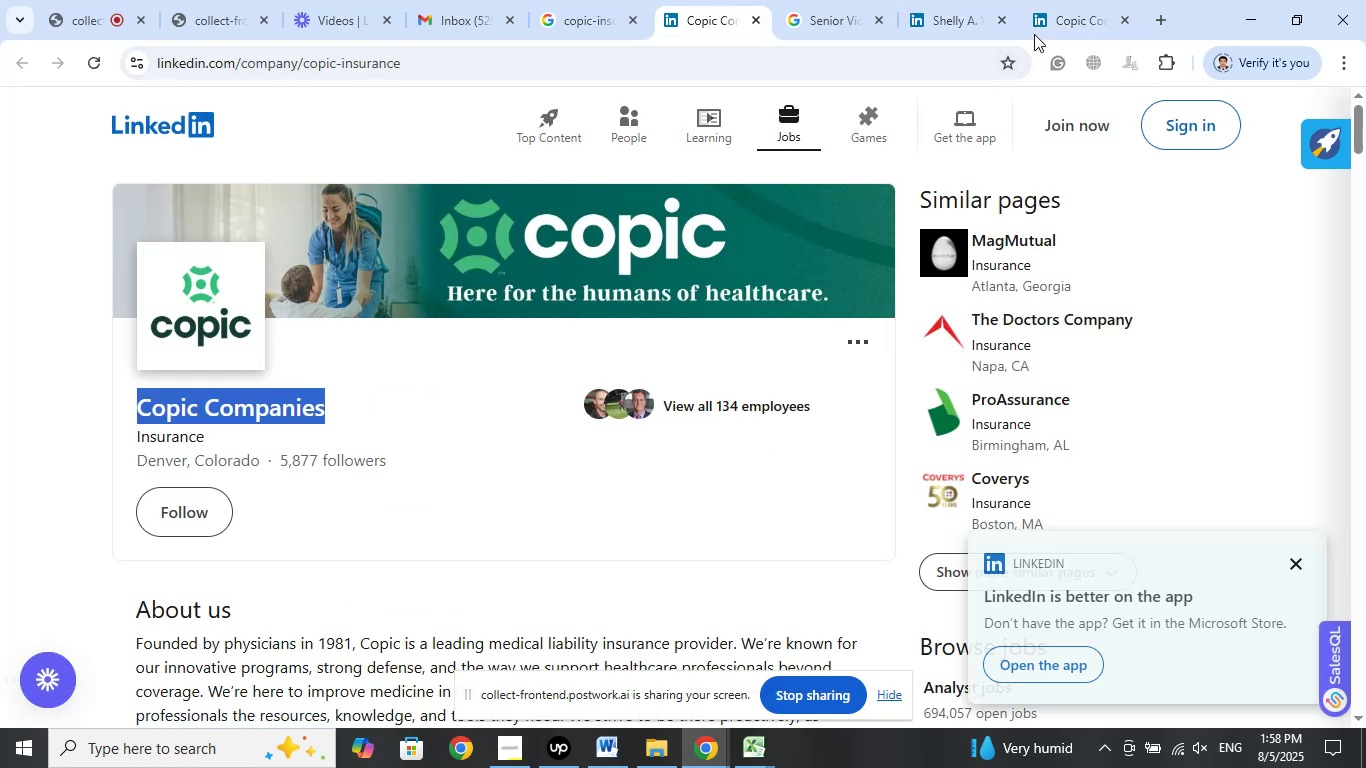 
left_click([1069, 2])
 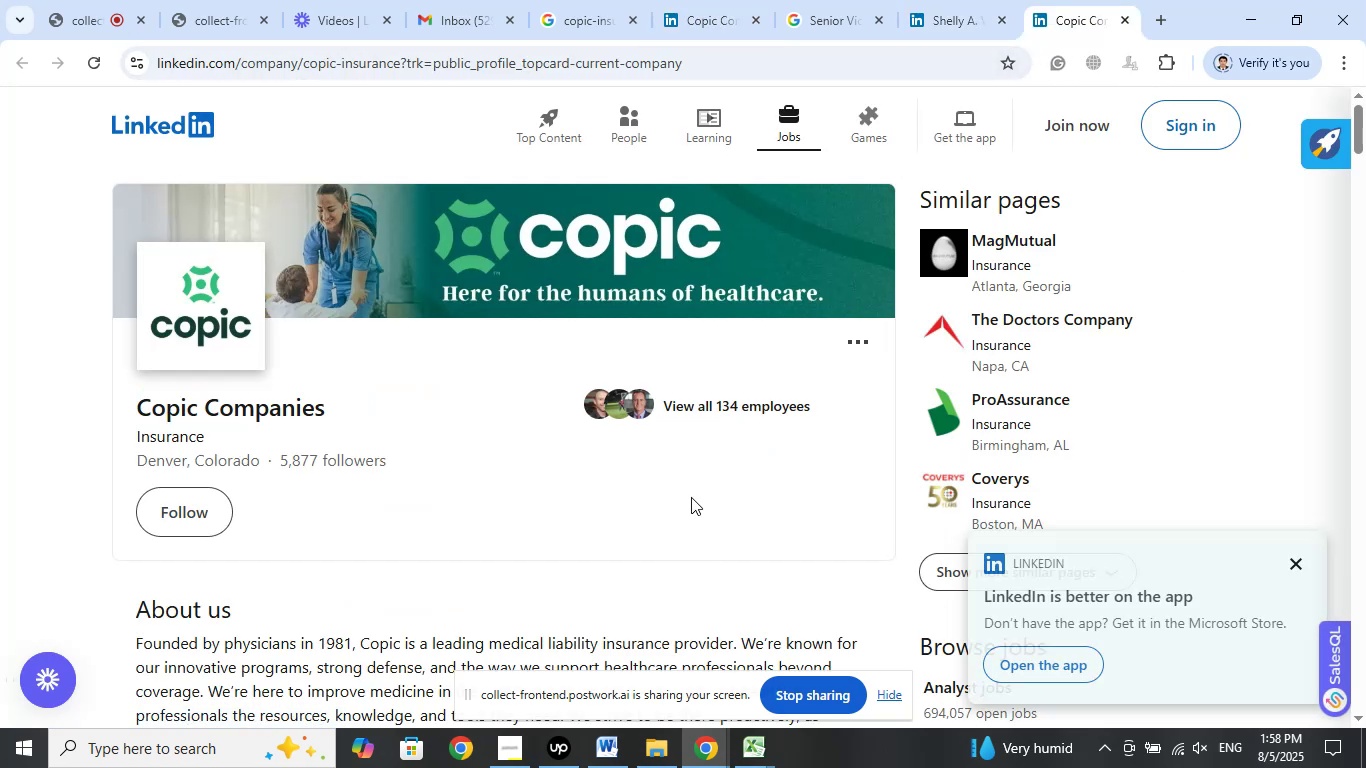 
scroll: coordinate [697, 486], scroll_direction: down, amount: 7.0
 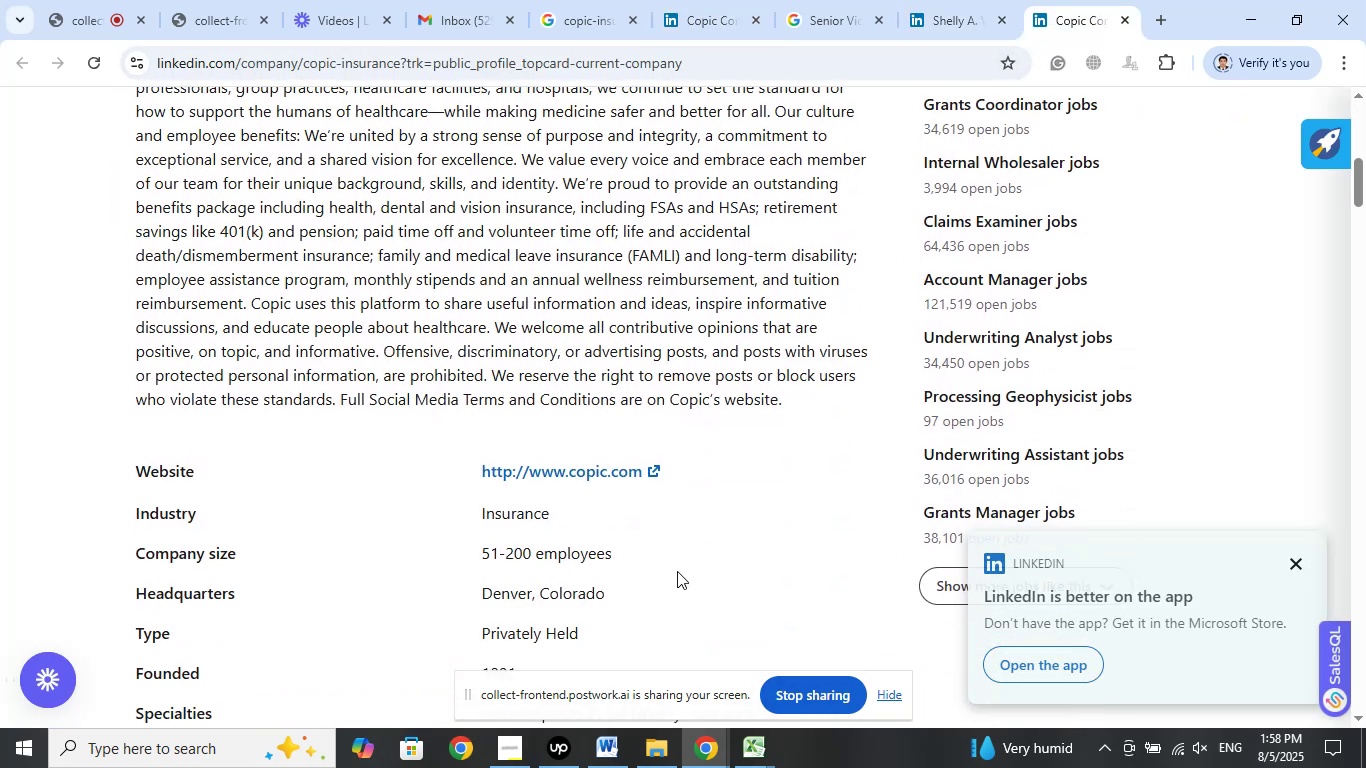 
scroll: coordinate [758, 508], scroll_direction: up, amount: 14.0
 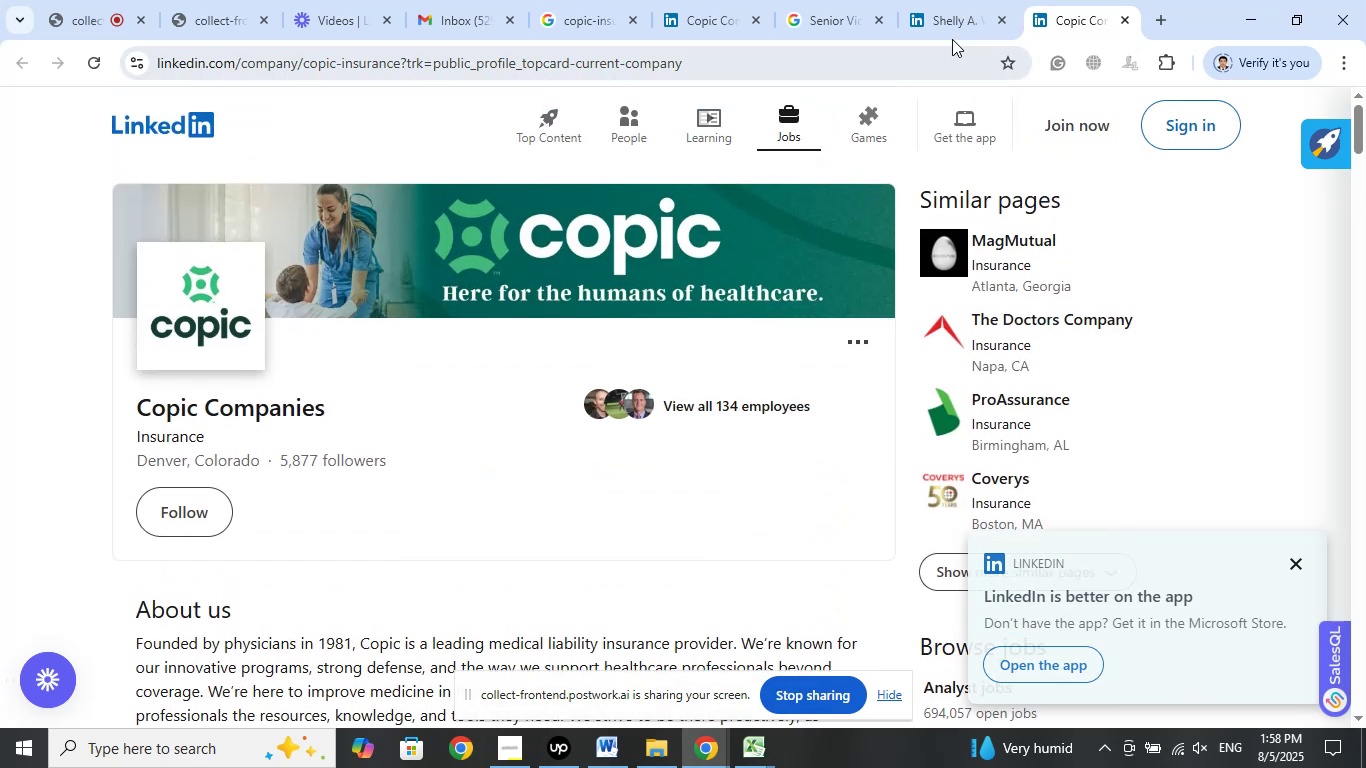 
left_click([964, 21])
 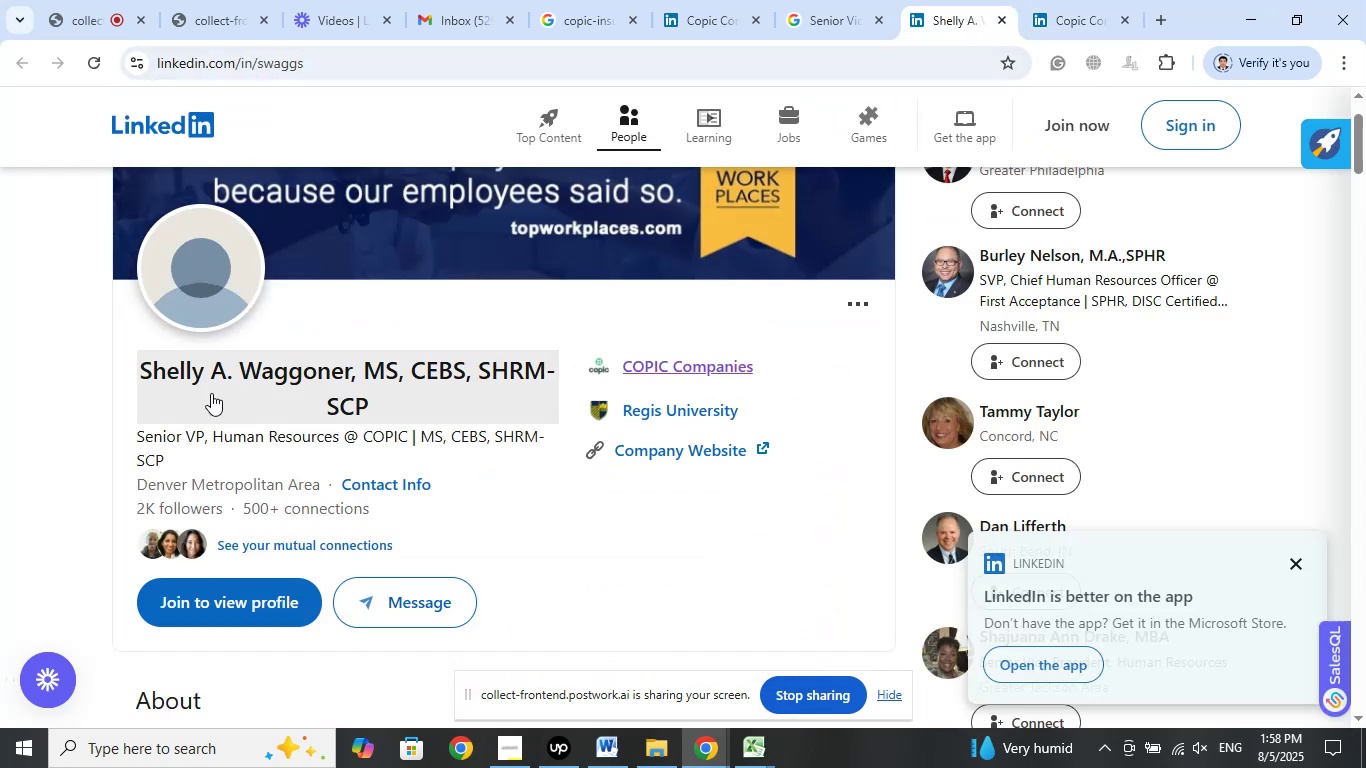 
left_click_drag(start_coordinate=[122, 368], to_coordinate=[353, 375])
 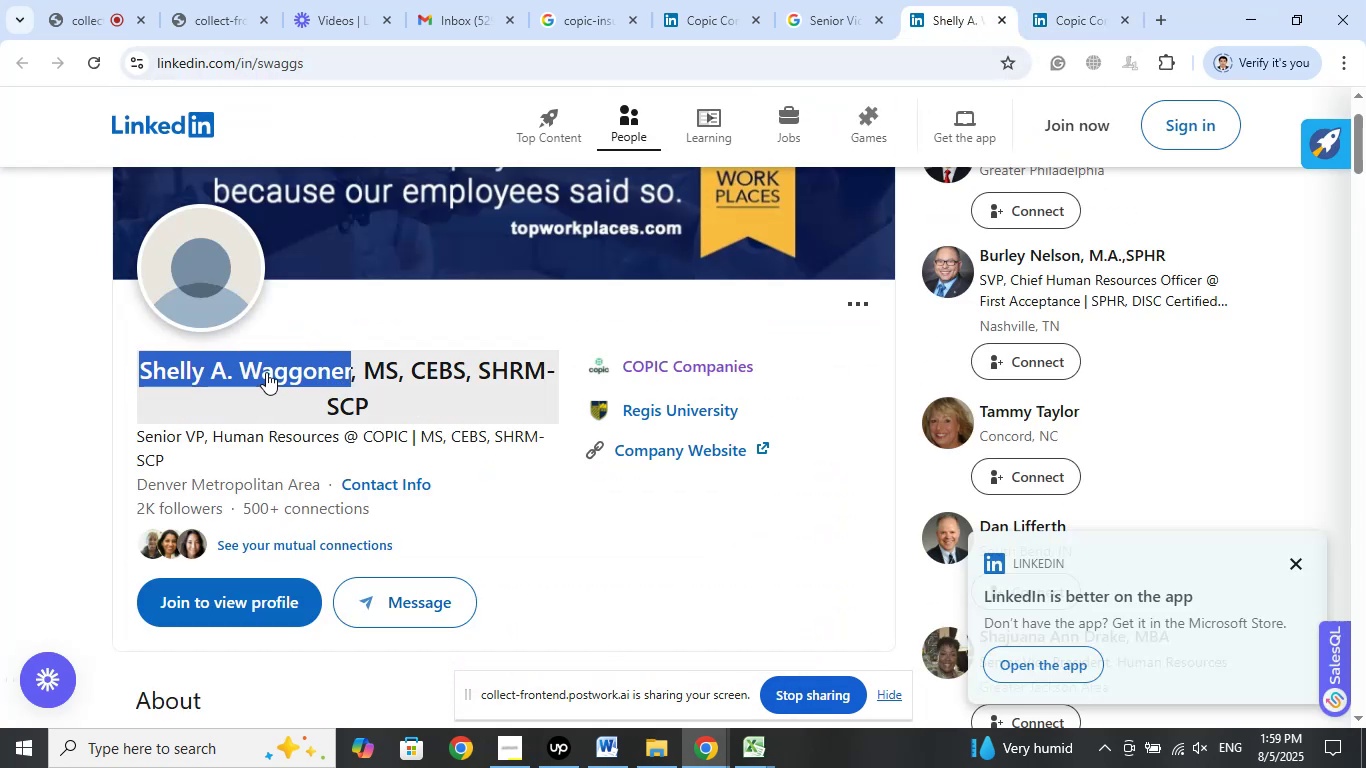 
right_click([269, 371])
 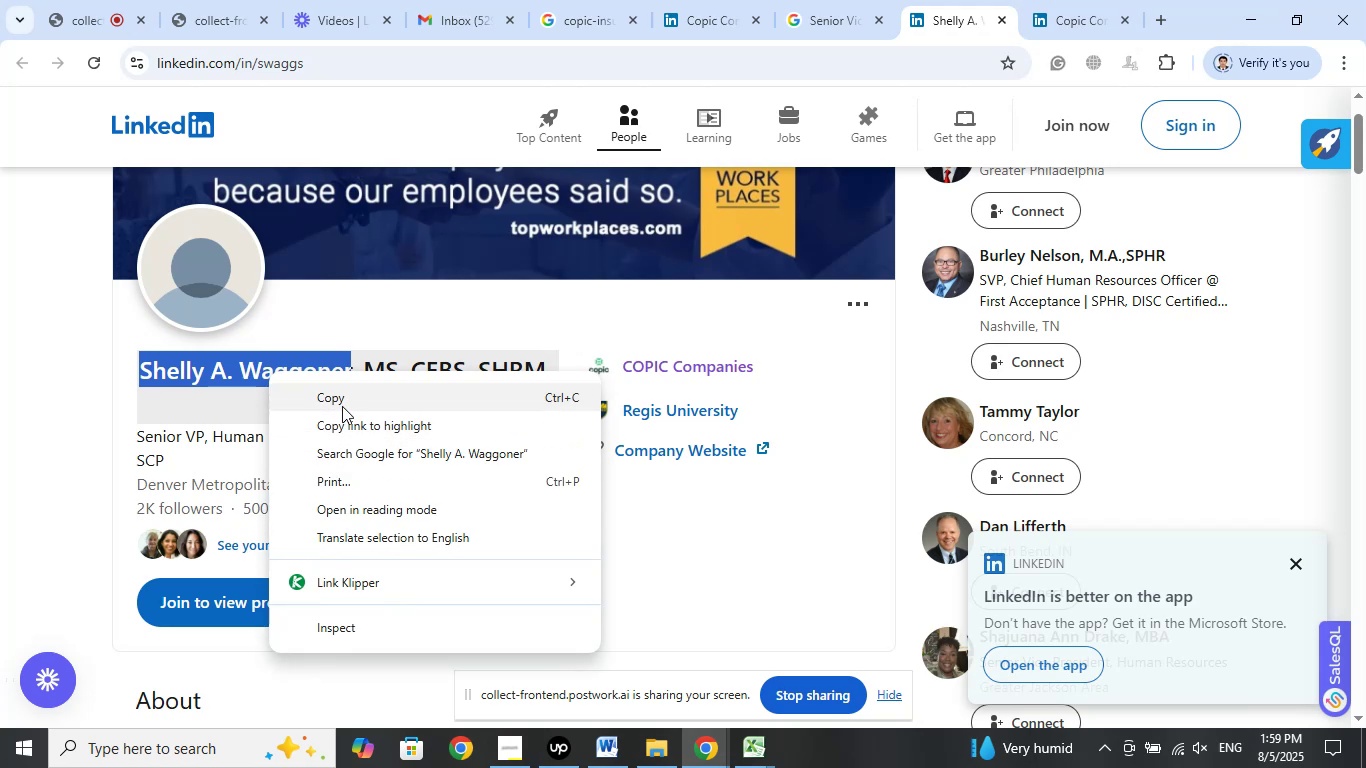 
left_click([345, 401])
 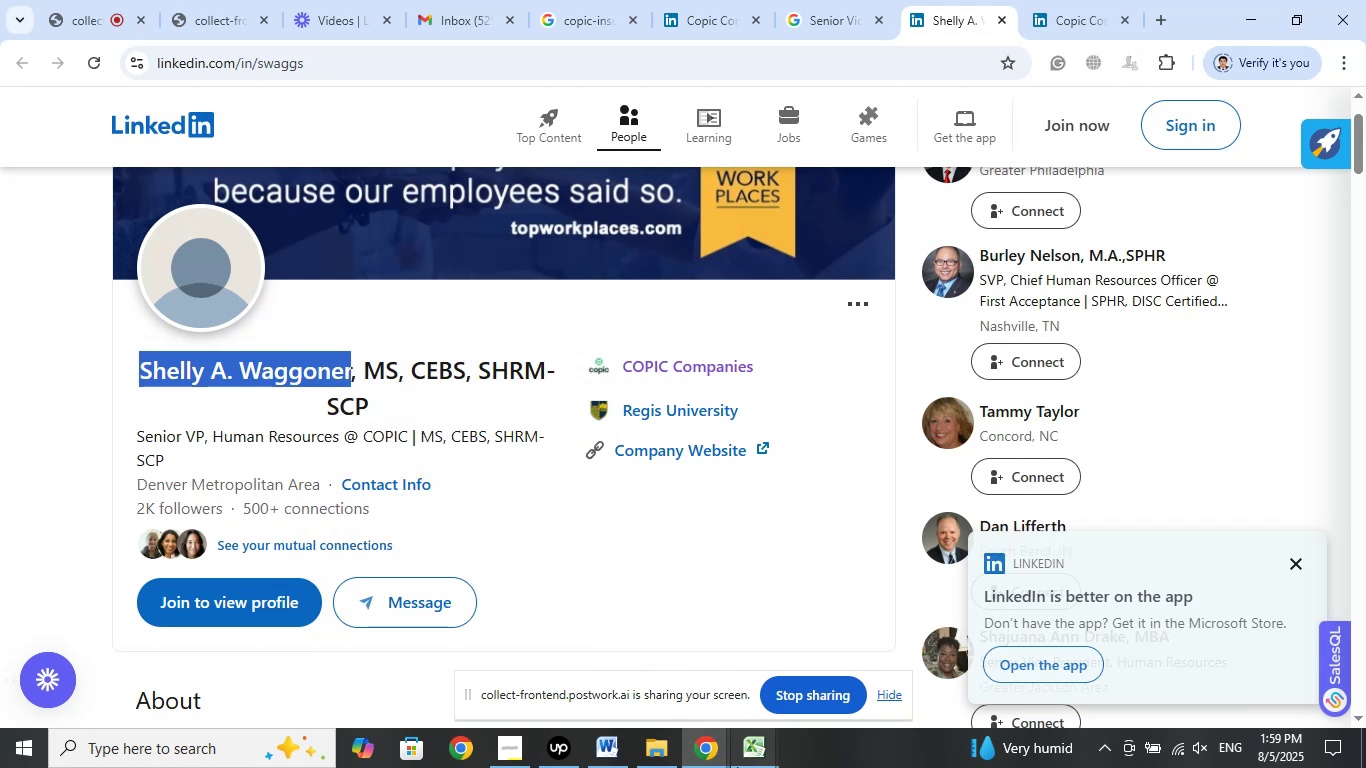 
left_click([754, 748])
 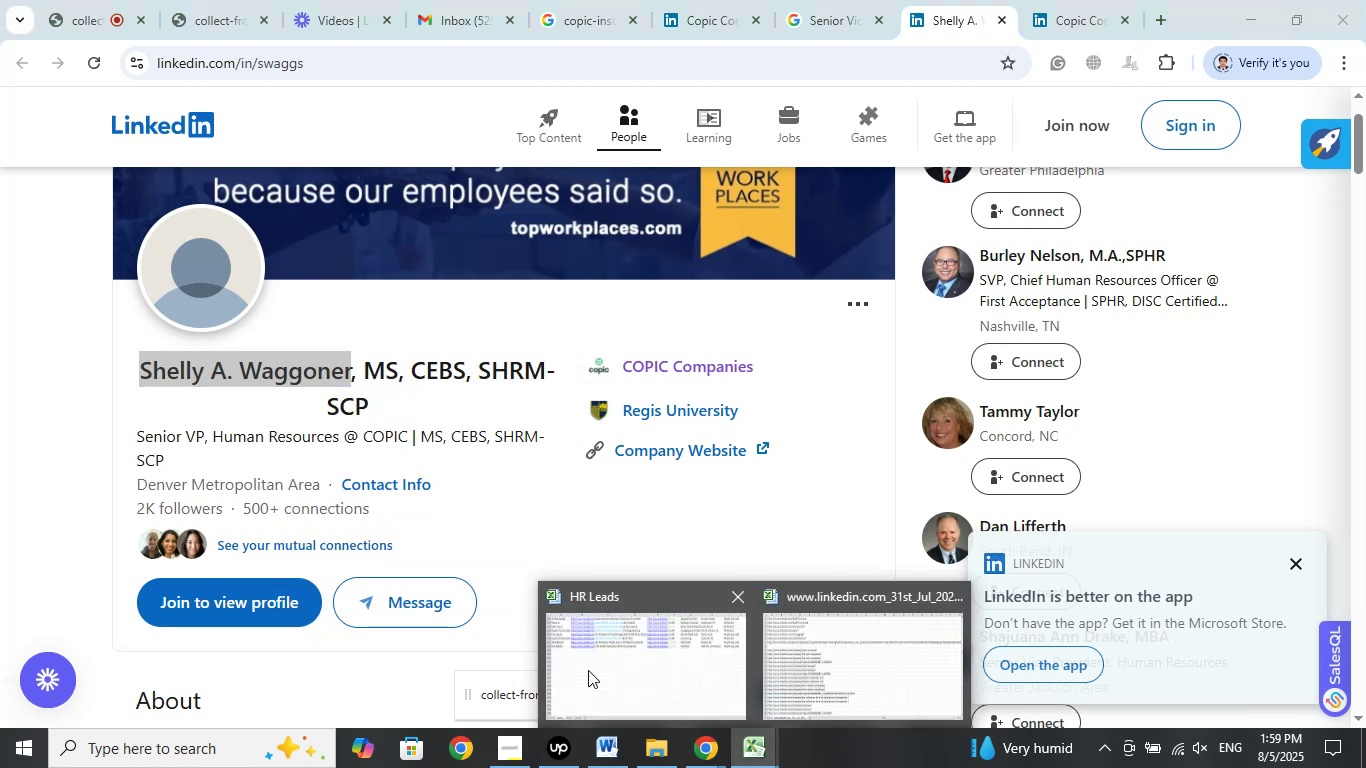 
left_click([585, 668])
 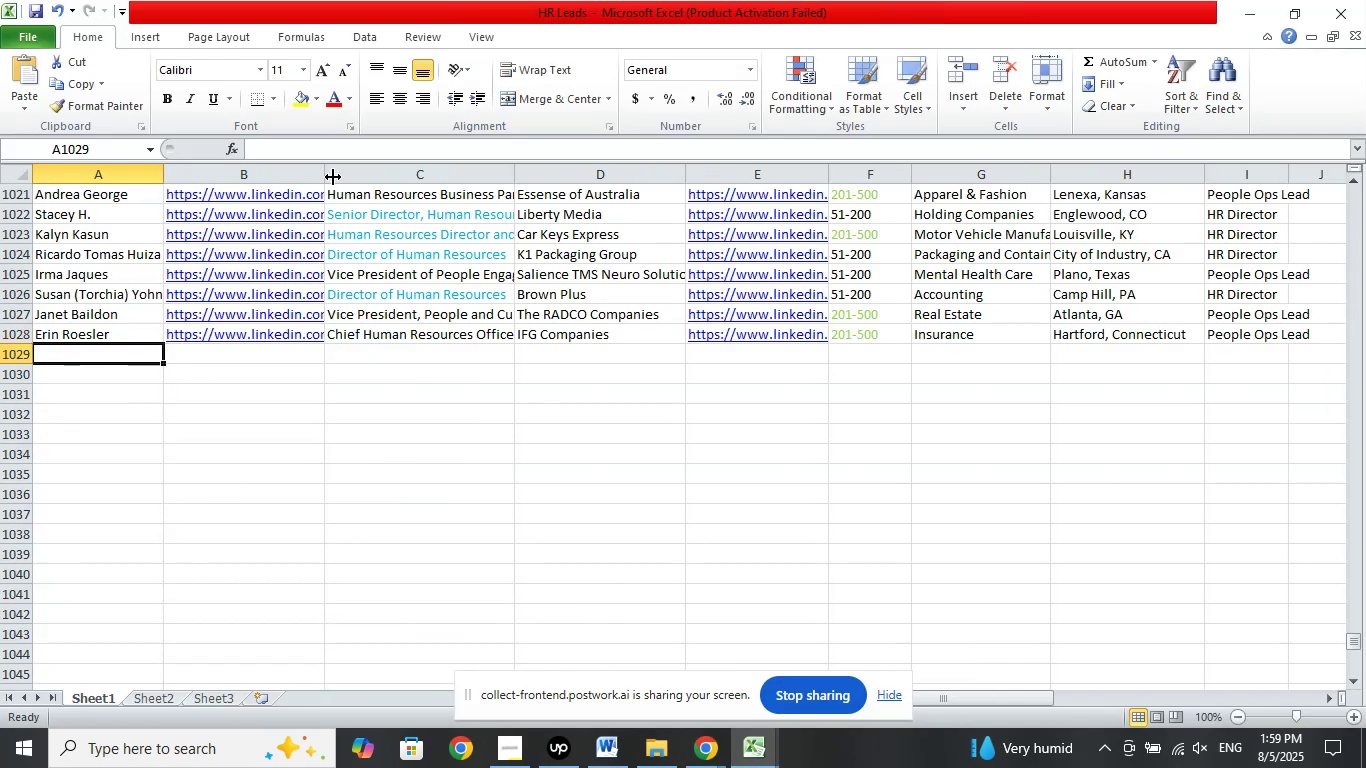 
left_click([355, 152])
 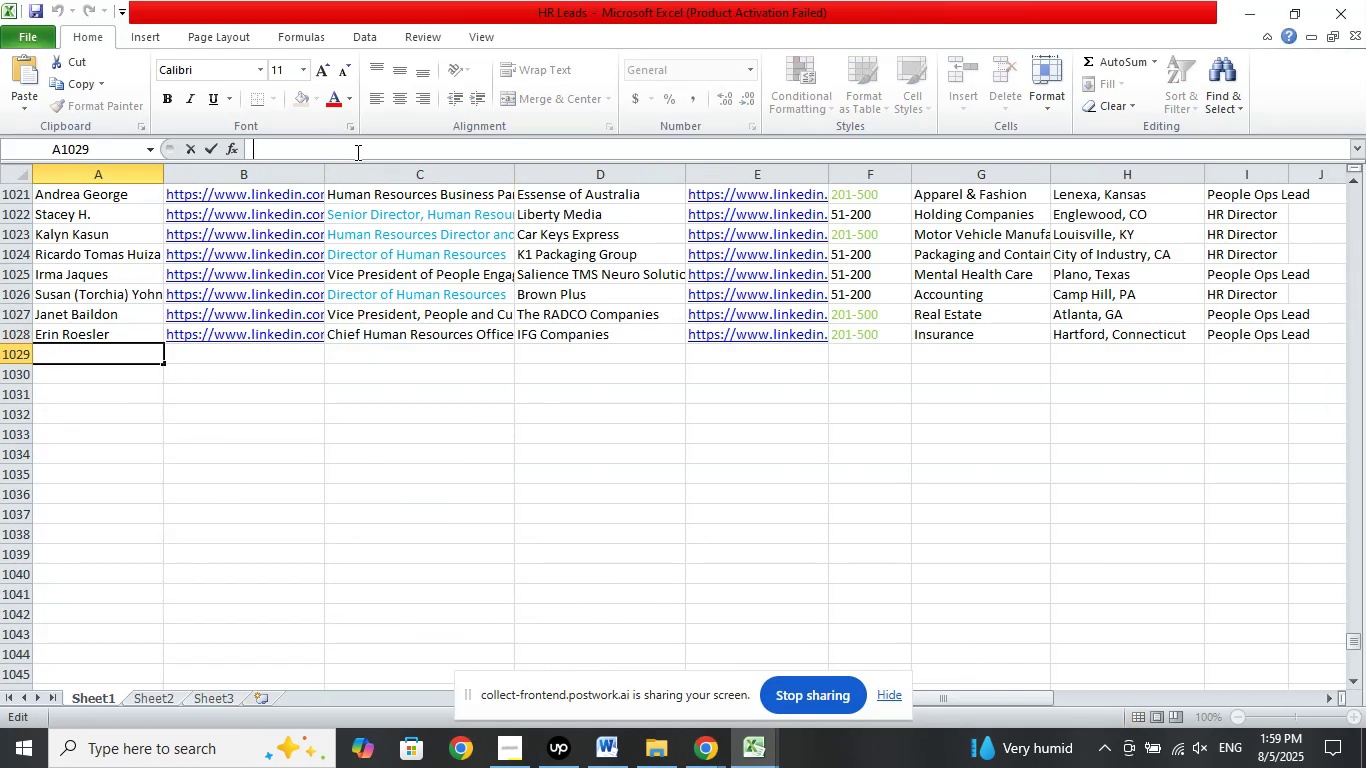 
right_click([356, 152])
 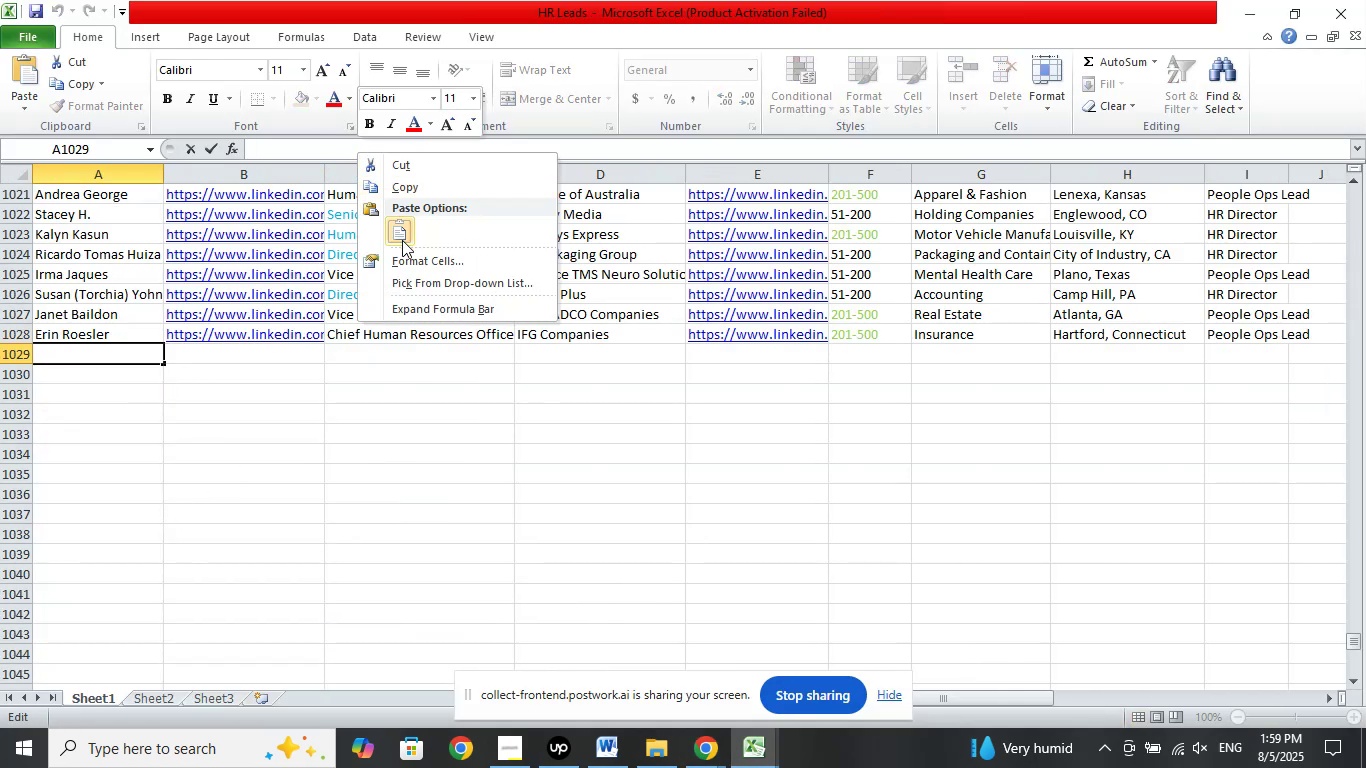 
left_click([402, 240])
 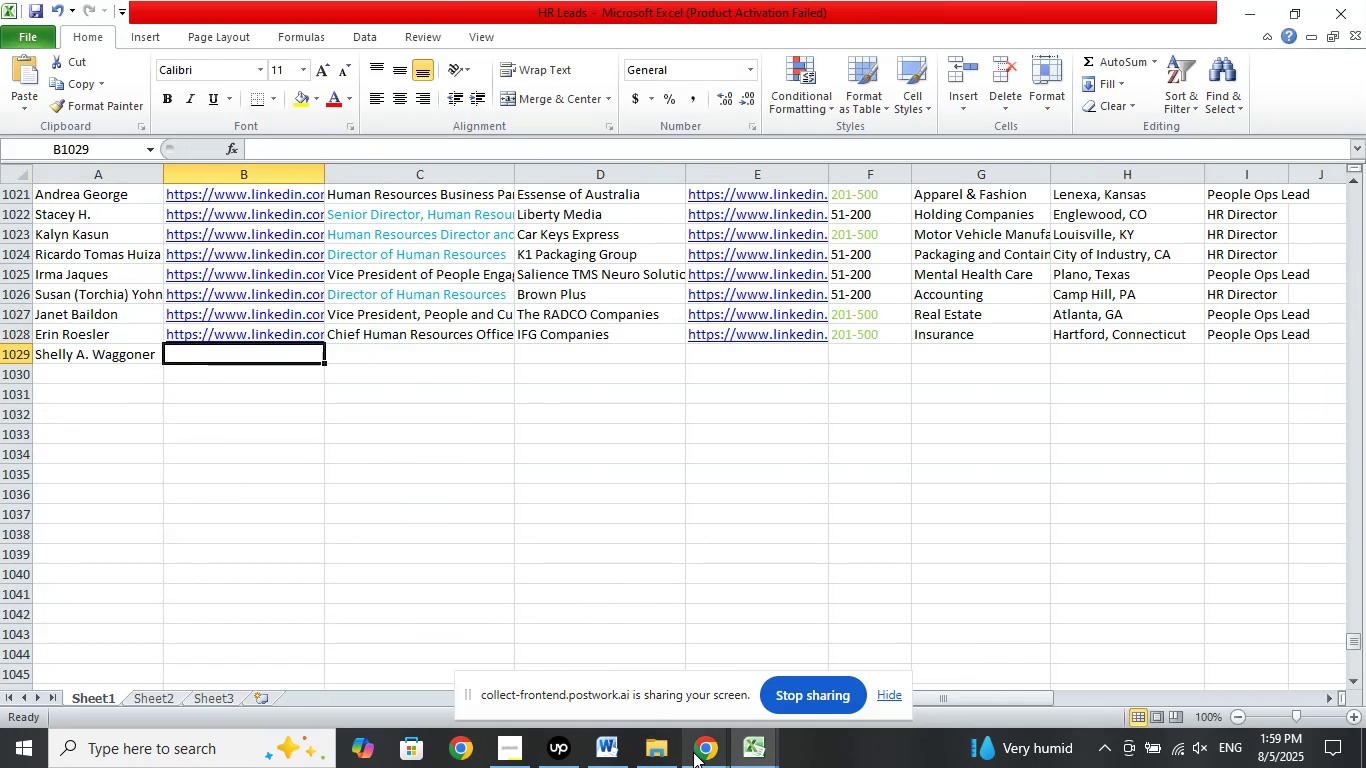 
double_click([609, 678])
 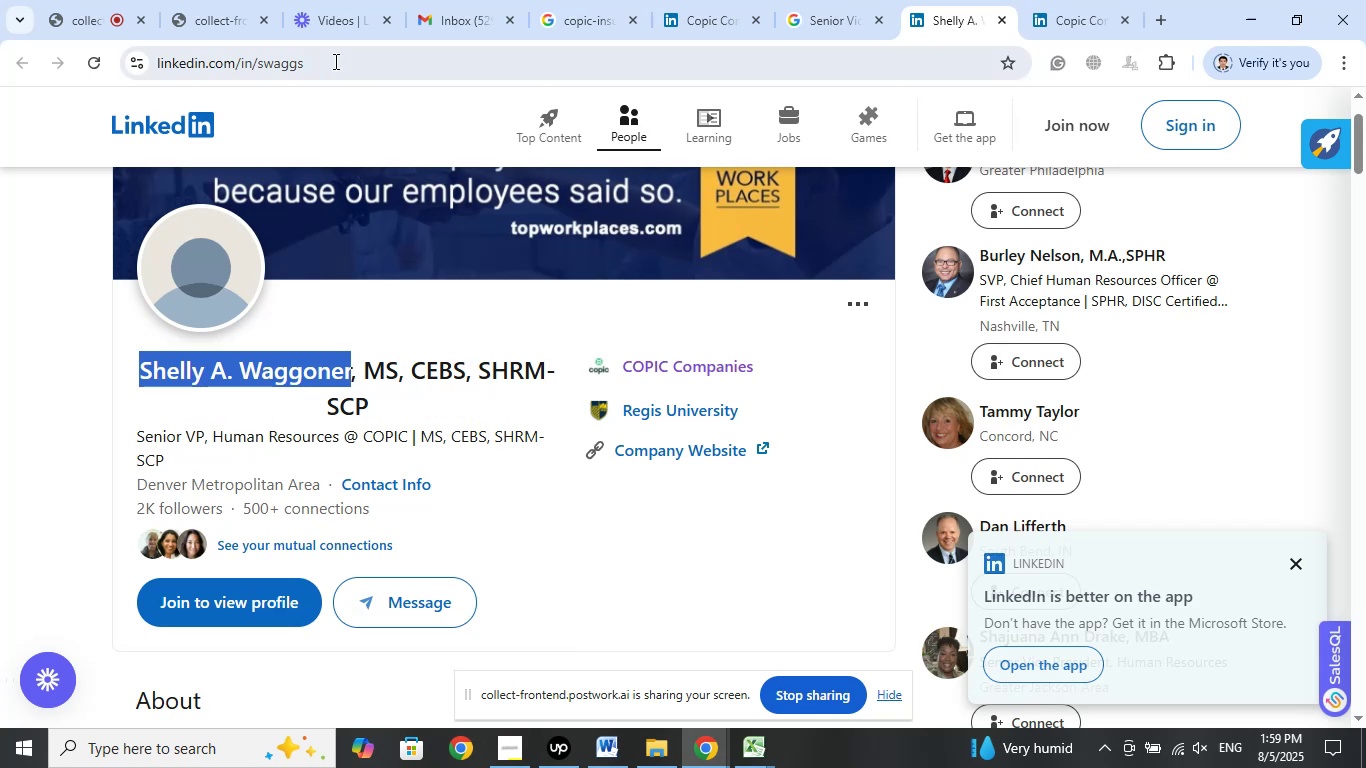 
left_click([334, 61])
 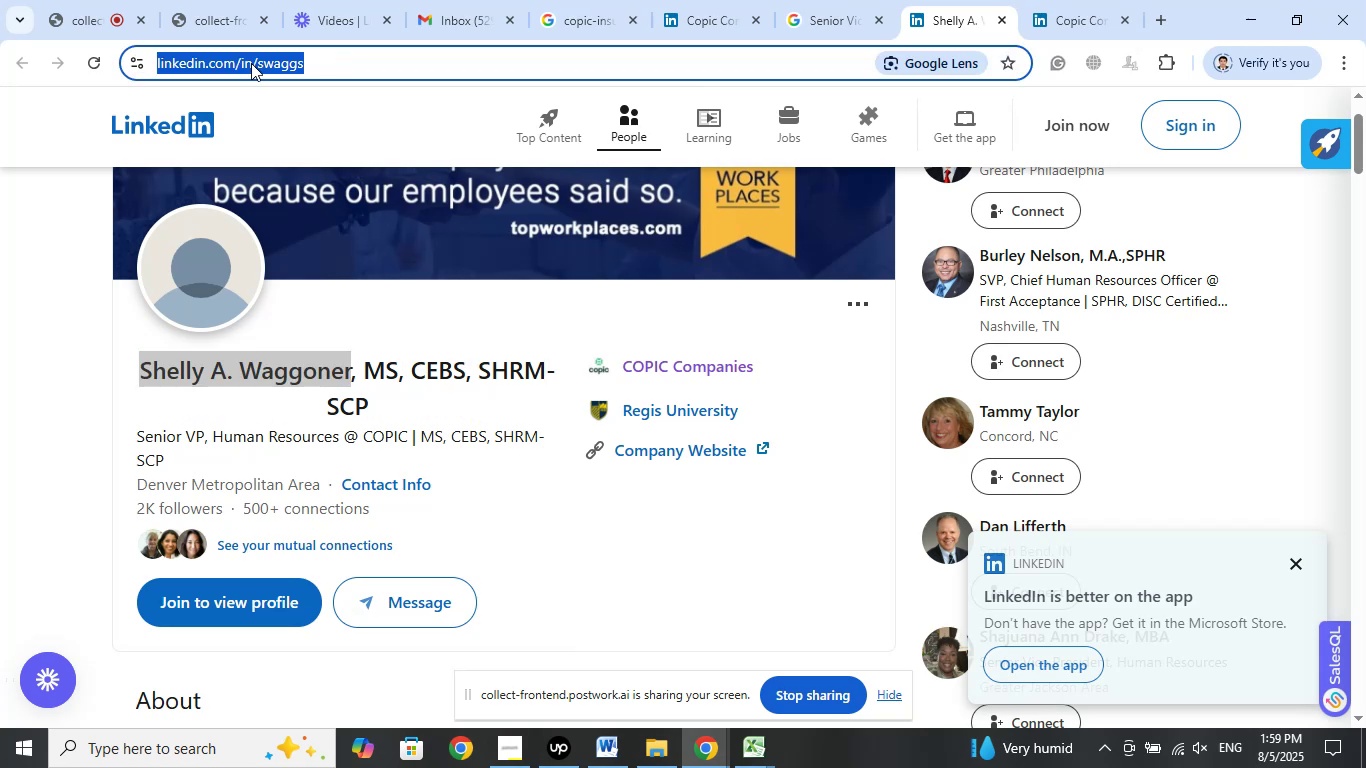 
right_click([251, 63])
 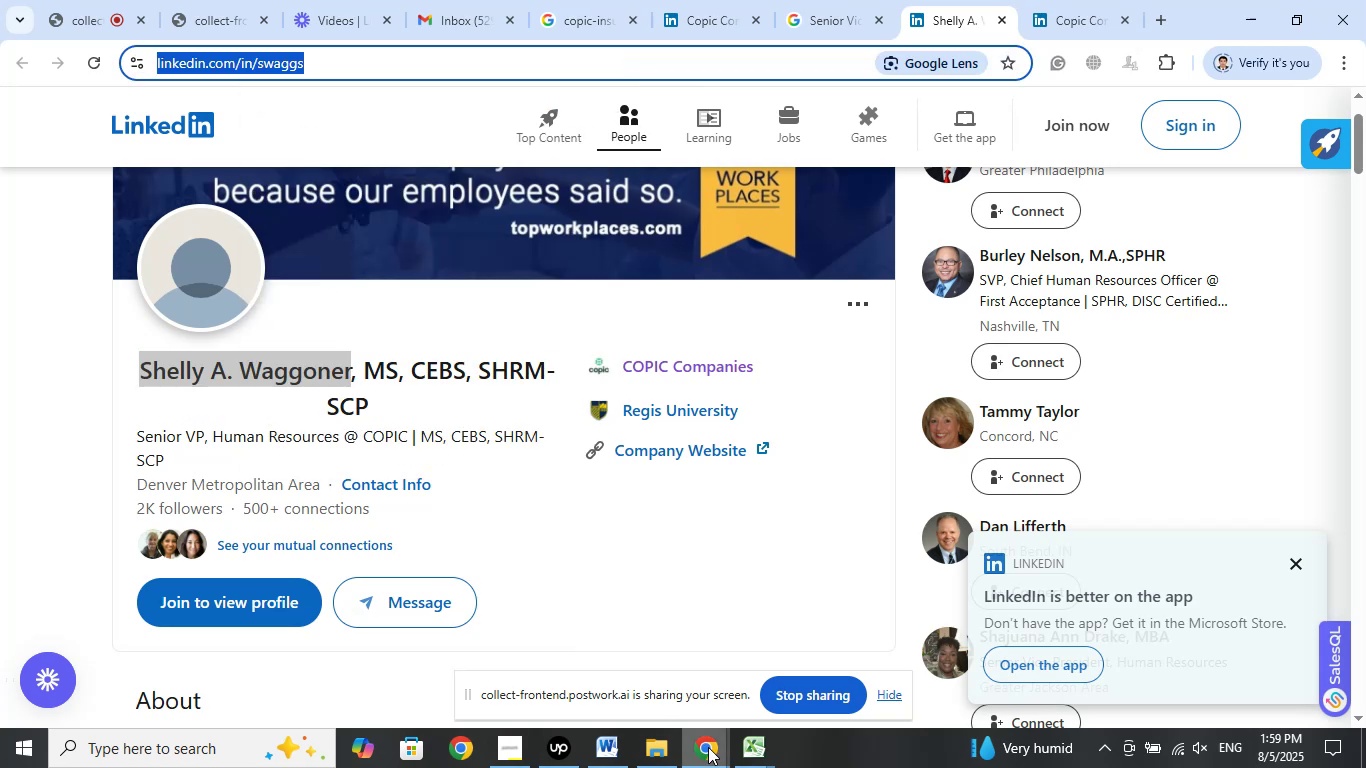 
left_click([743, 754])
 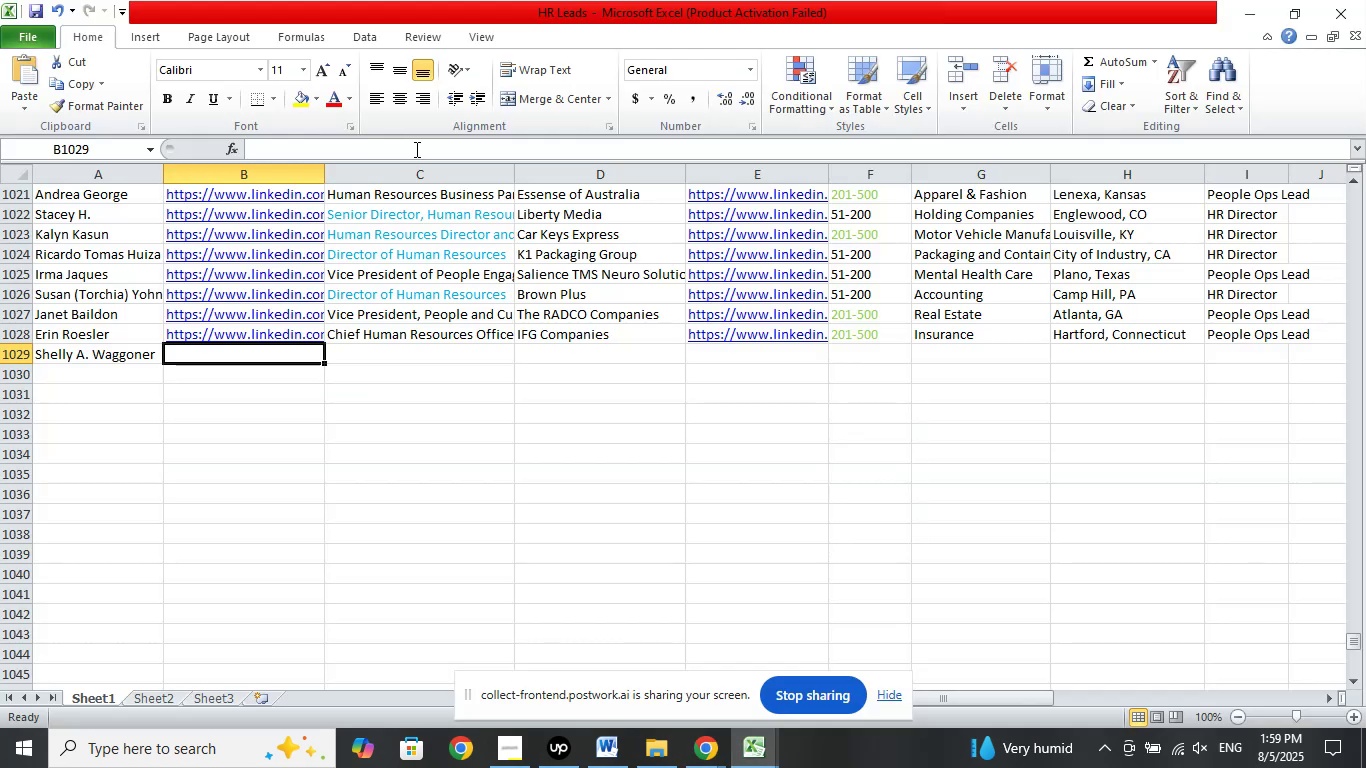 
left_click([433, 155])
 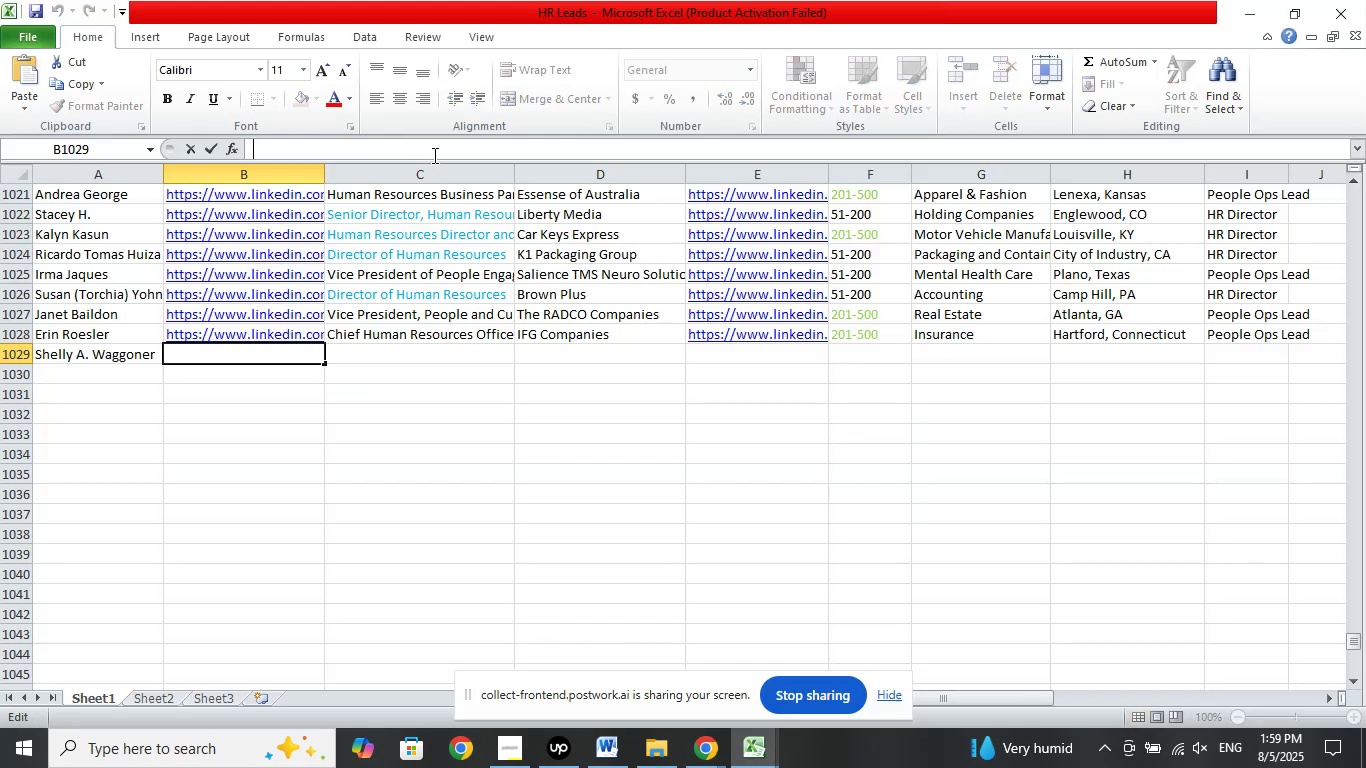 
right_click([433, 155])
 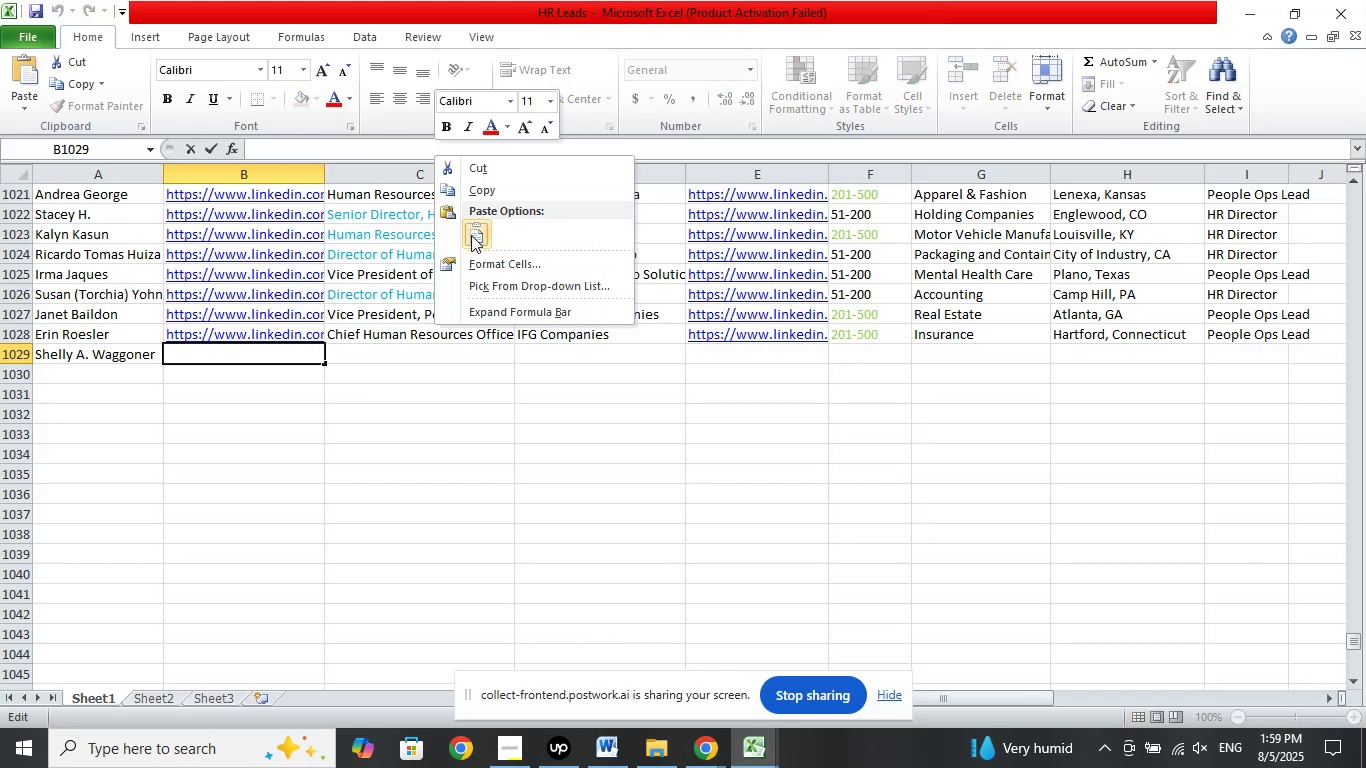 
left_click([471, 235])
 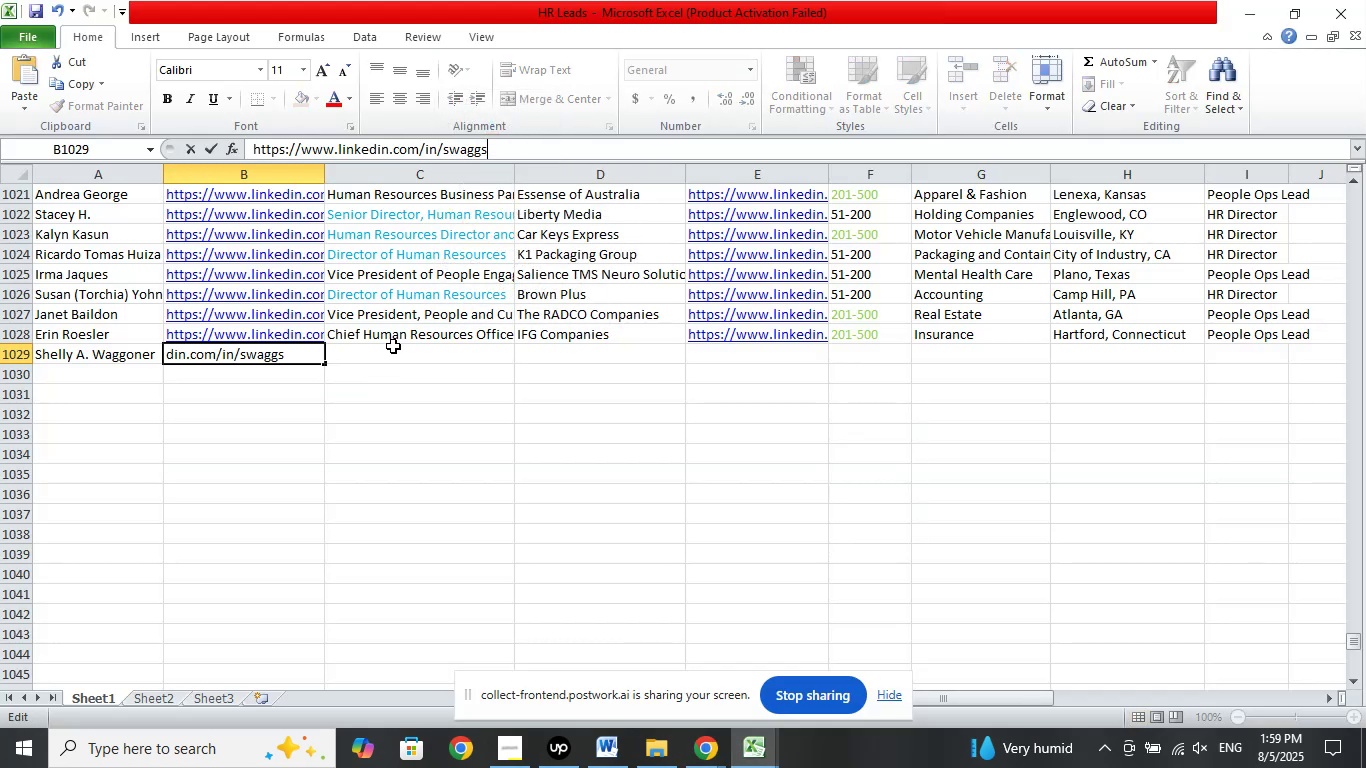 
left_click([393, 346])
 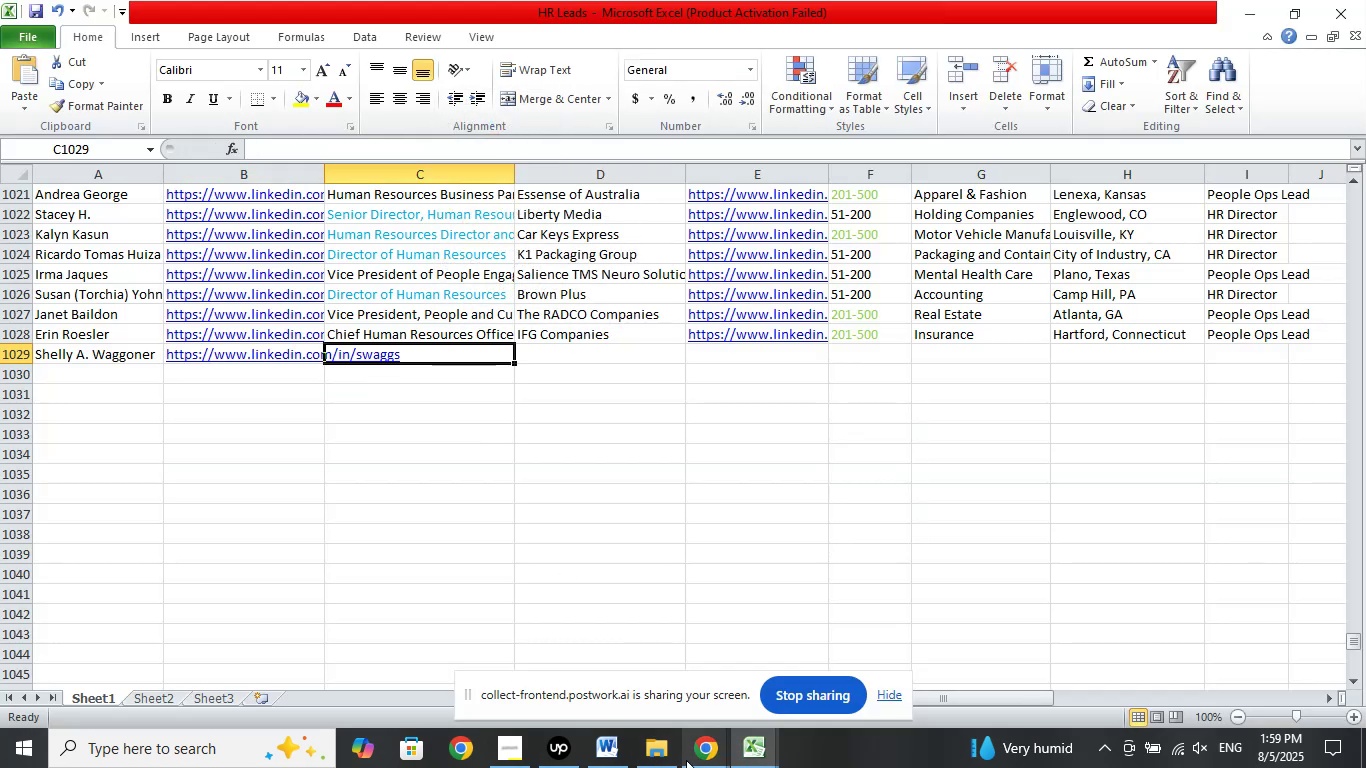 
left_click([712, 755])
 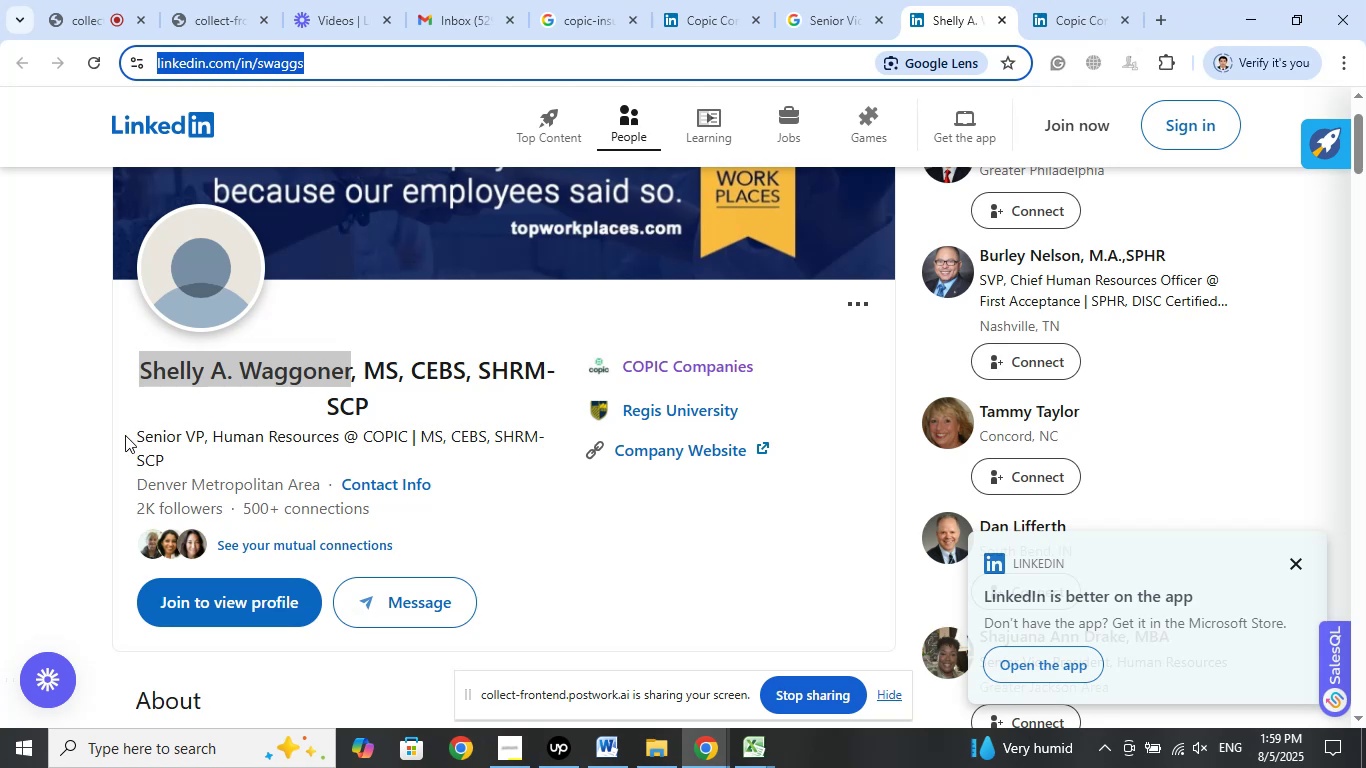 
left_click_drag(start_coordinate=[122, 435], to_coordinate=[336, 435])
 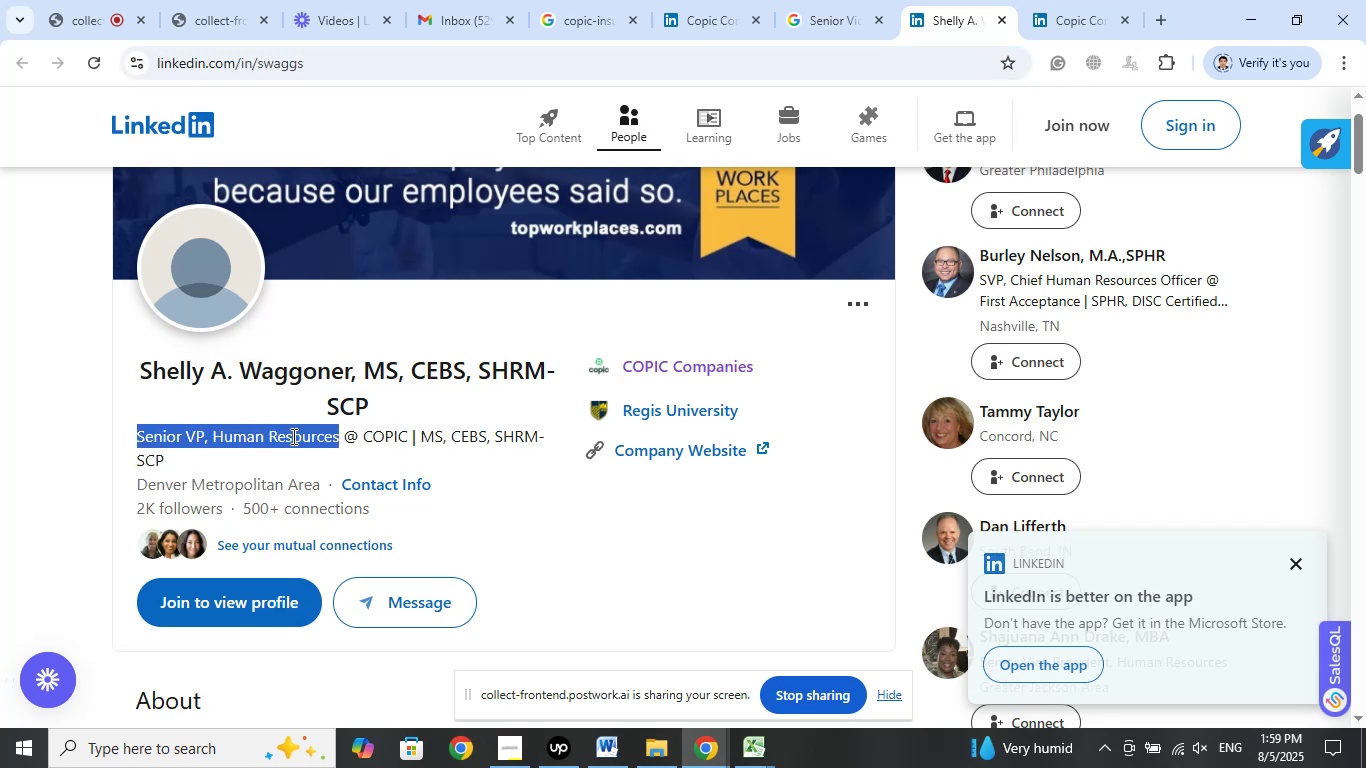 
right_click([292, 436])
 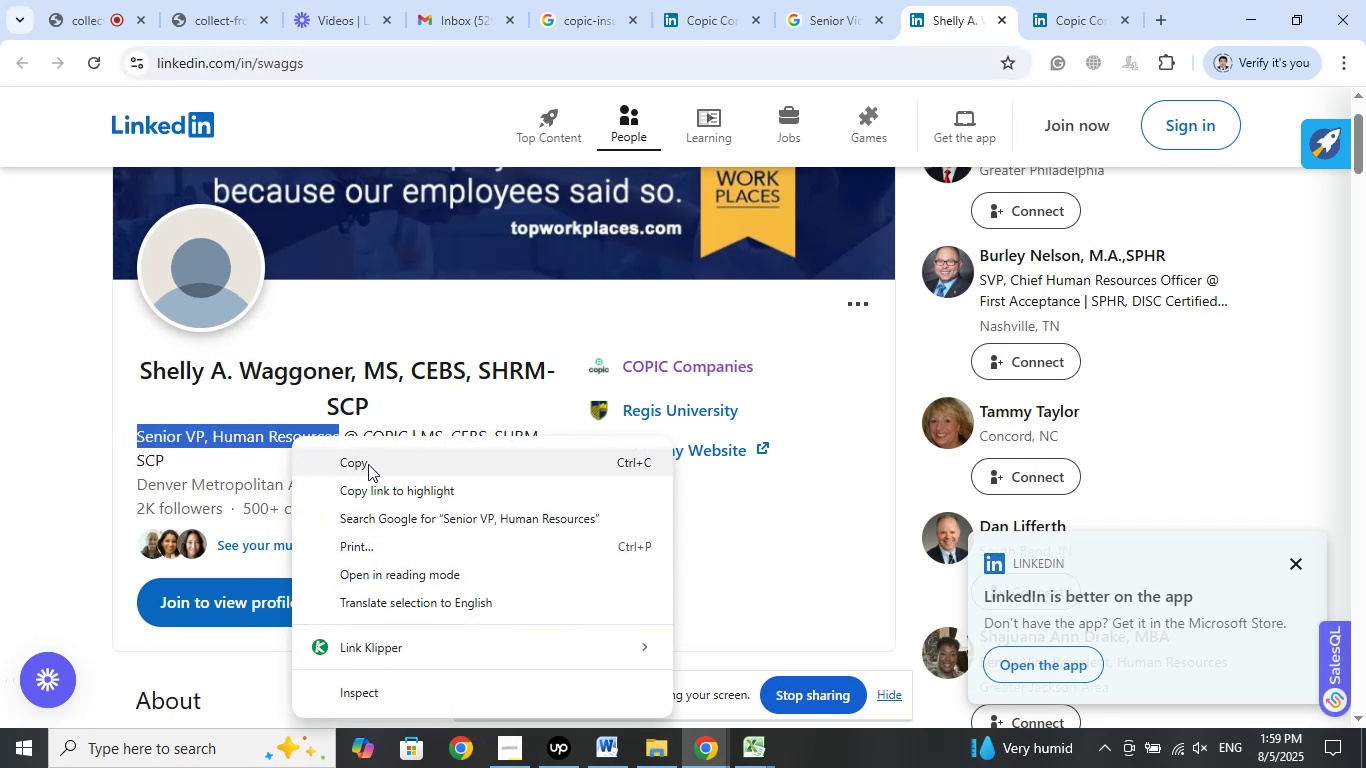 
left_click([368, 464])
 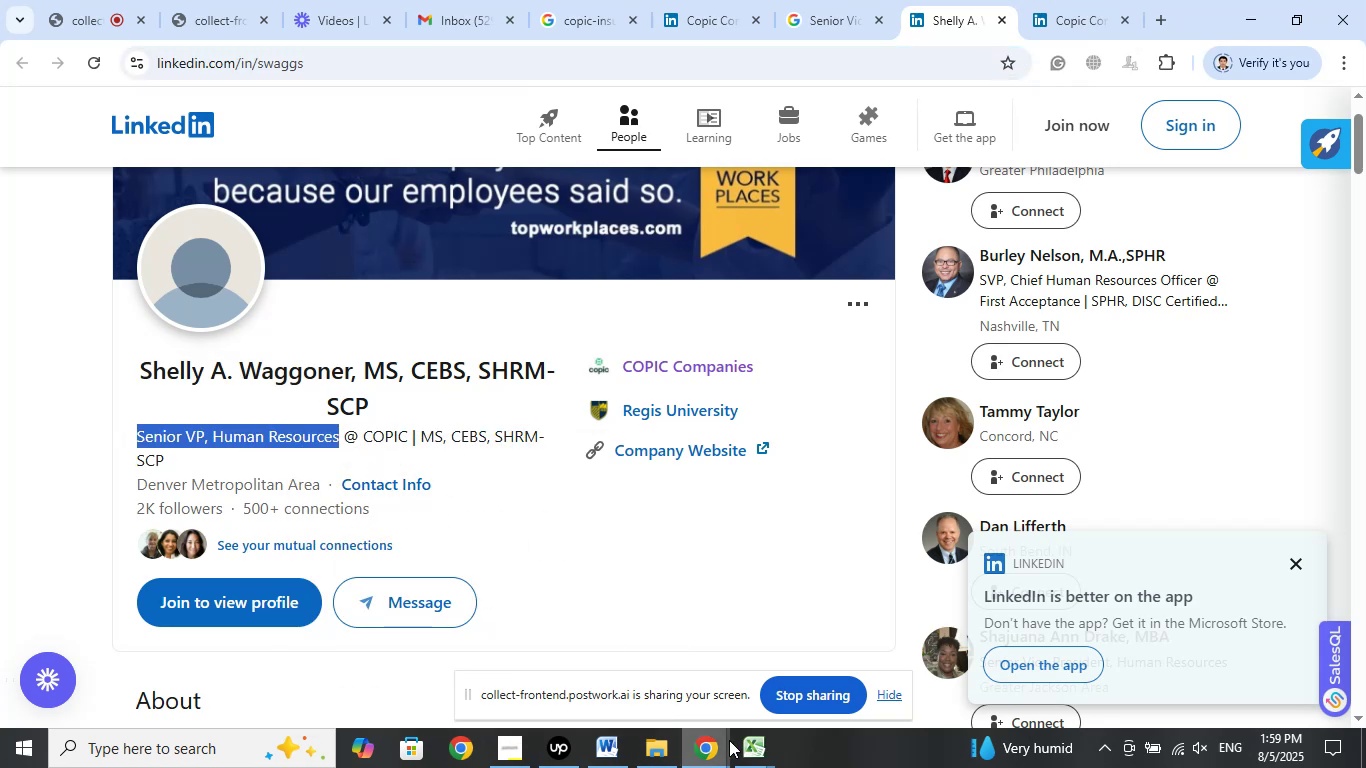 
left_click([748, 750])
 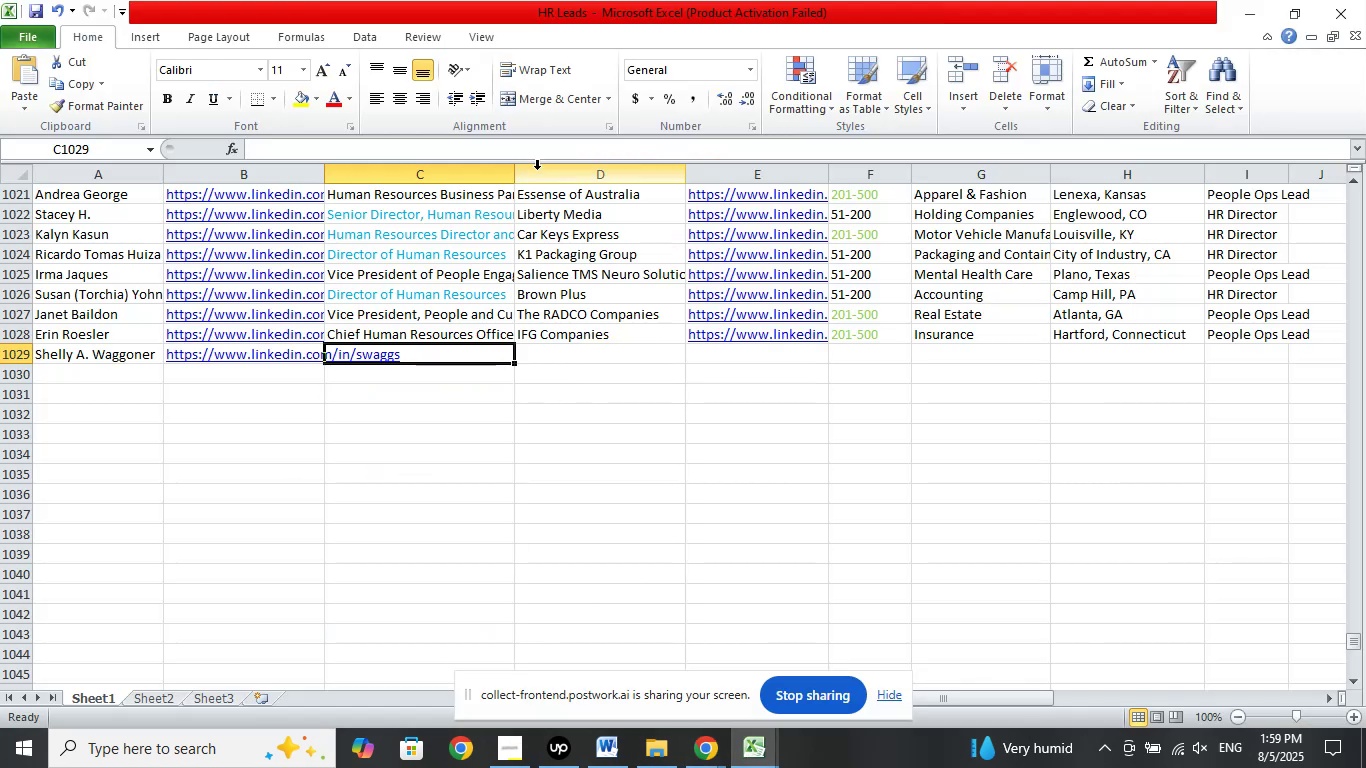 
left_click([544, 152])
 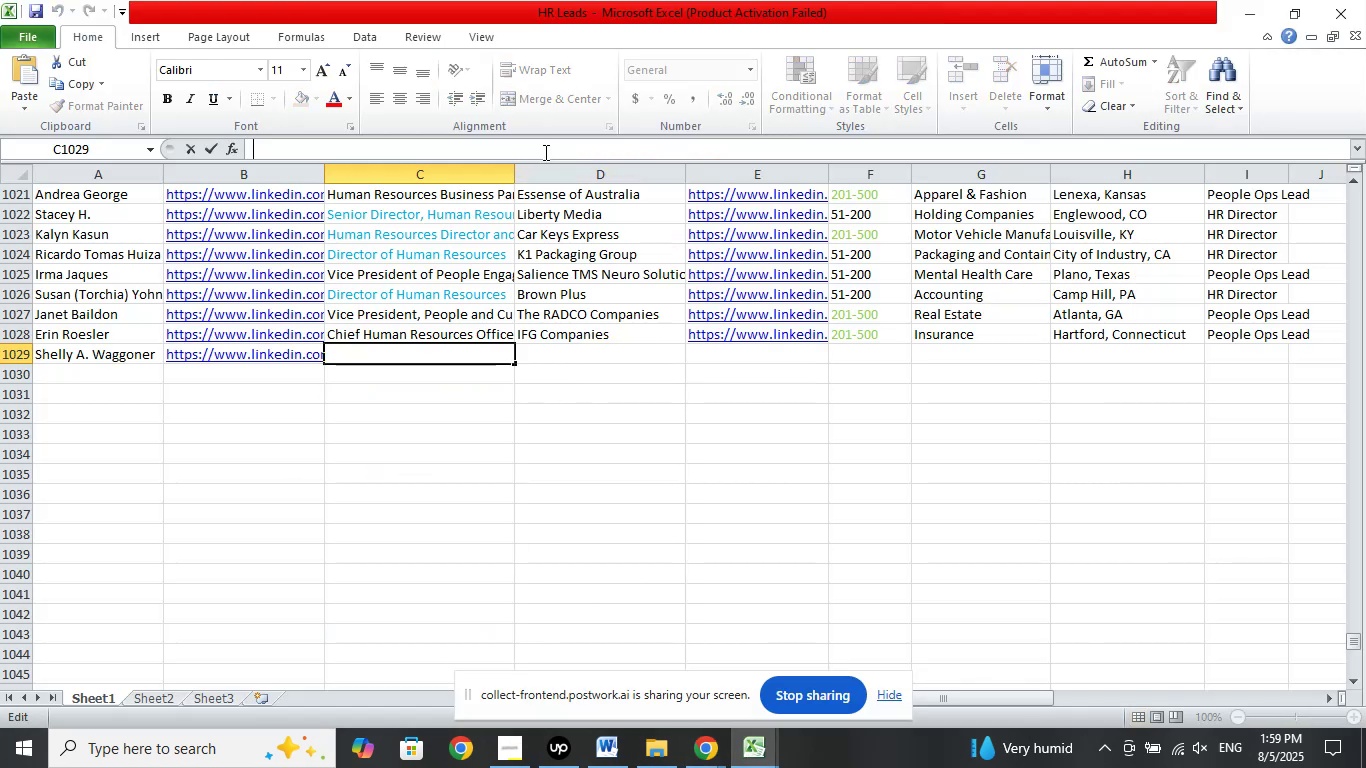 
right_click([544, 152])
 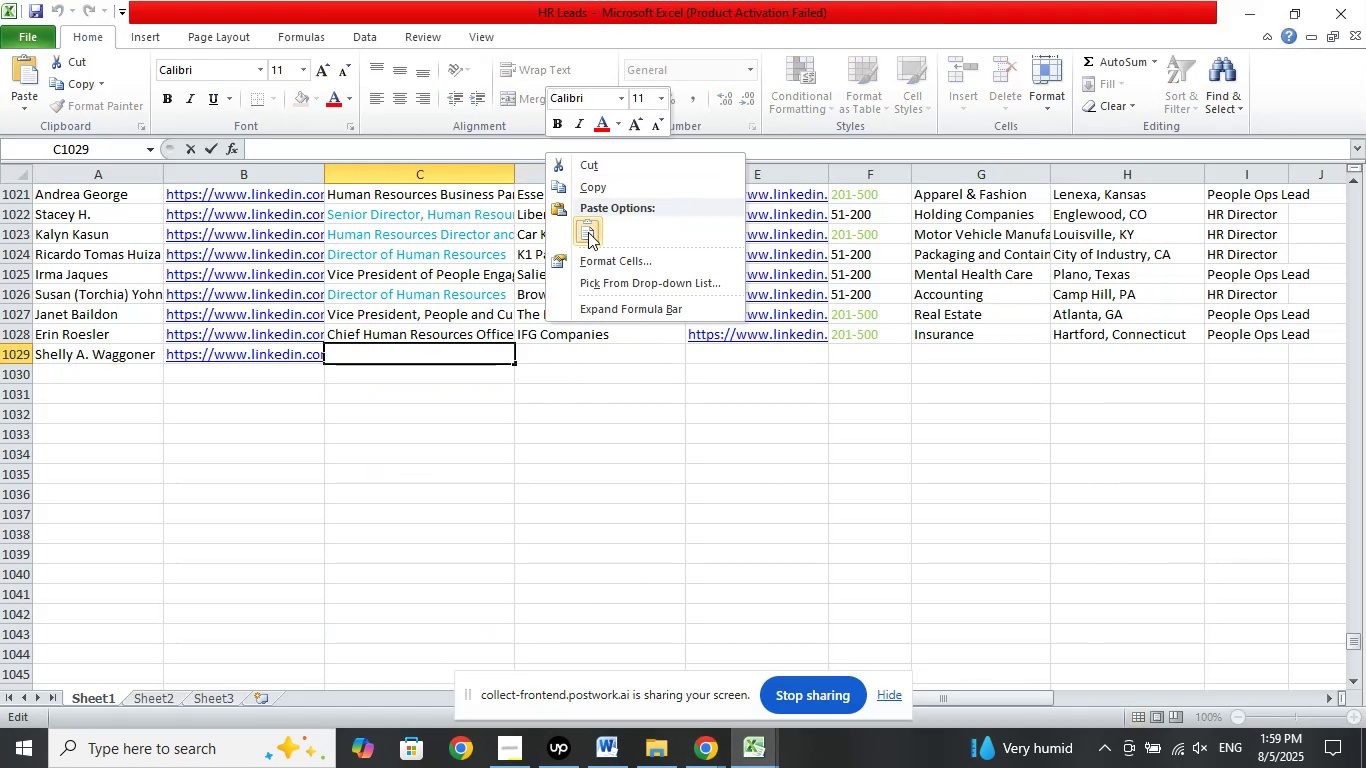 
left_click([588, 232])
 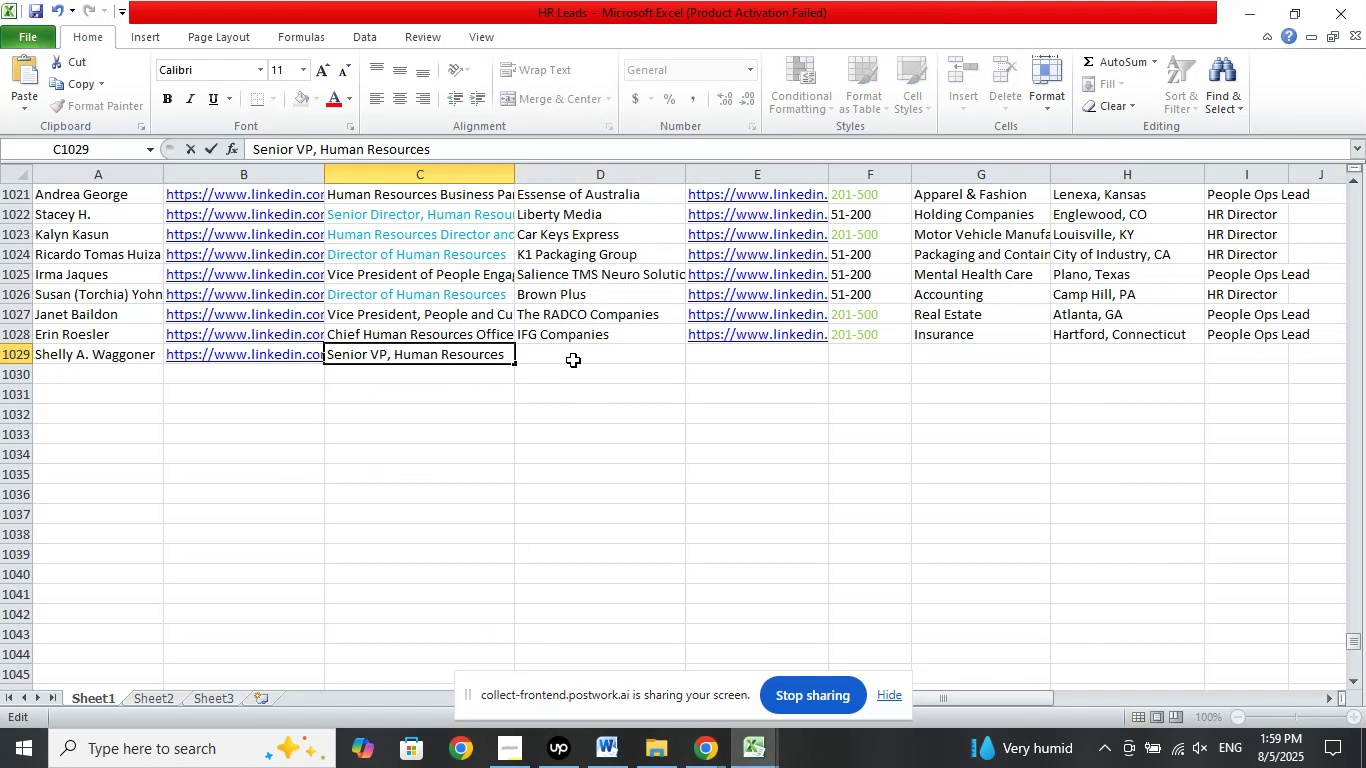 
left_click([578, 356])
 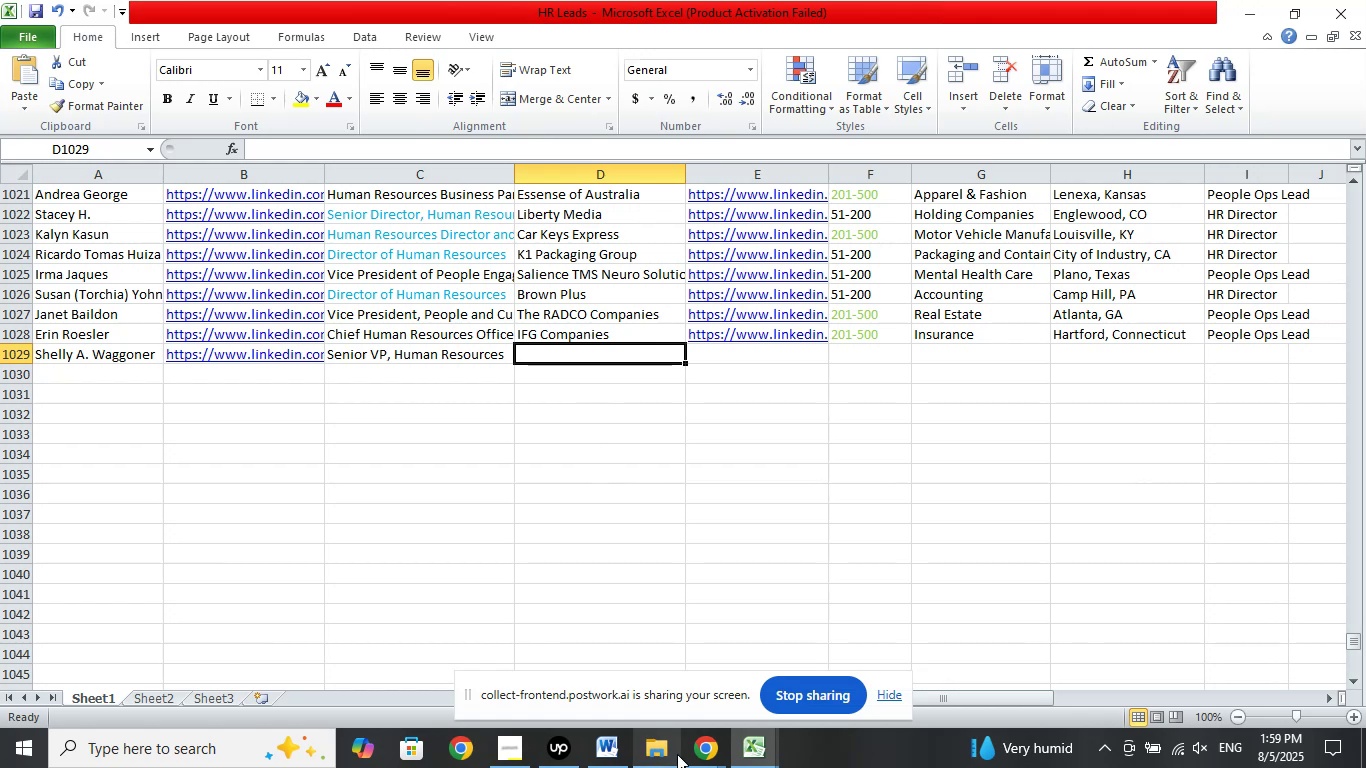 
left_click([696, 754])
 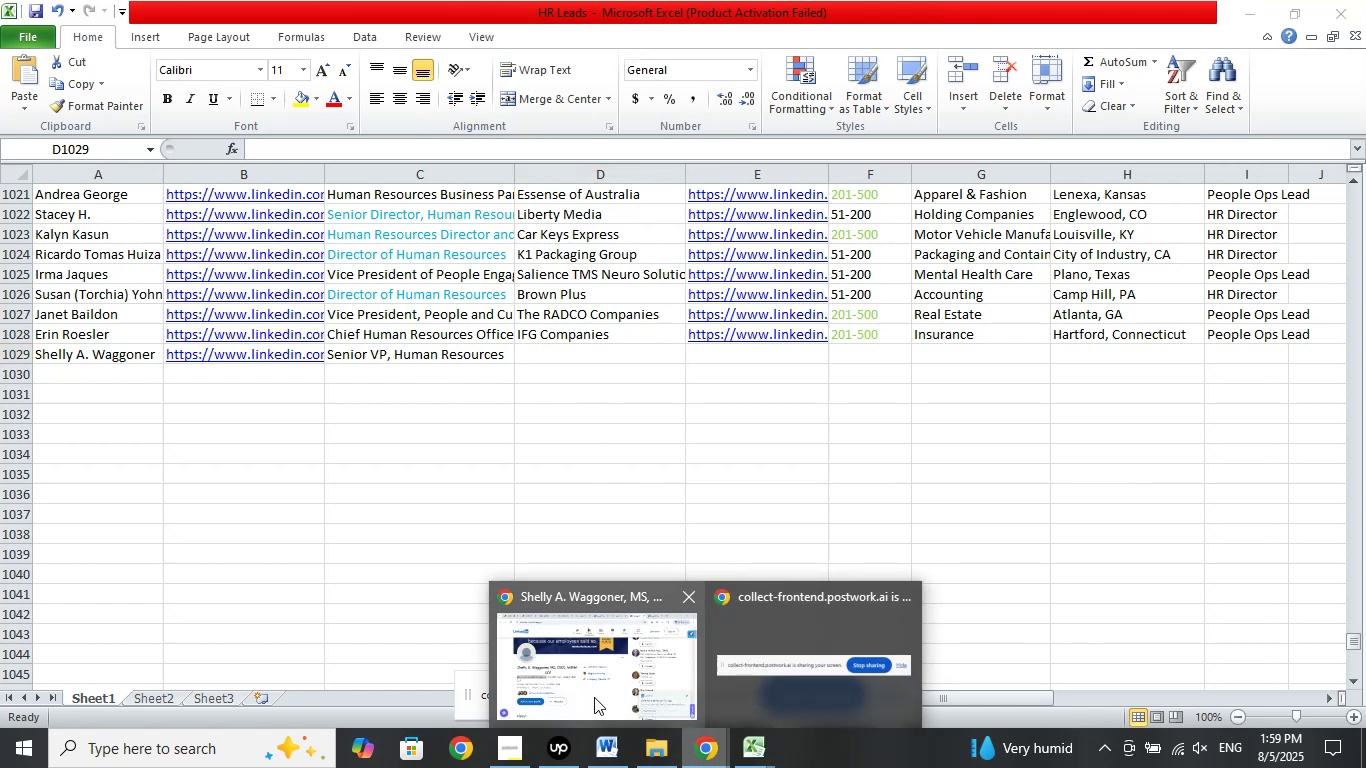 
left_click([593, 662])
 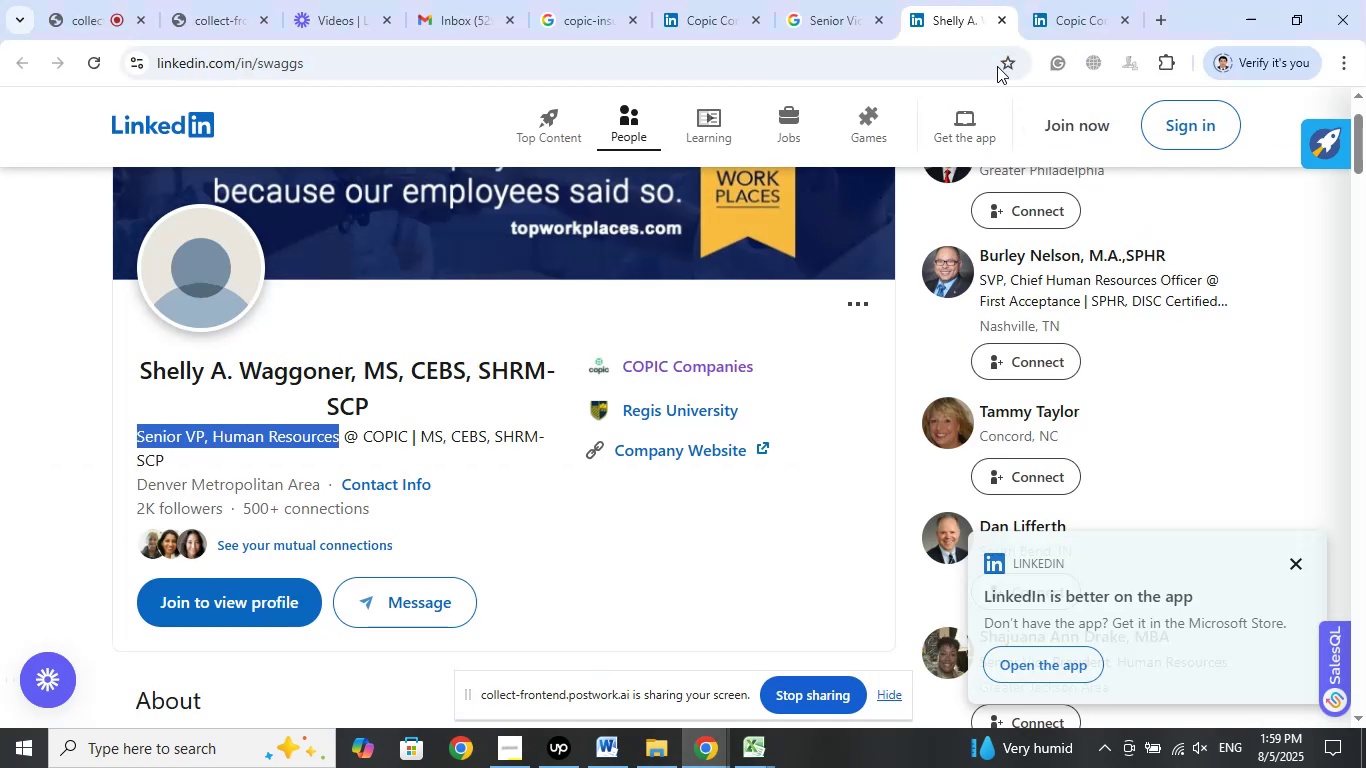 
left_click([1070, 6])
 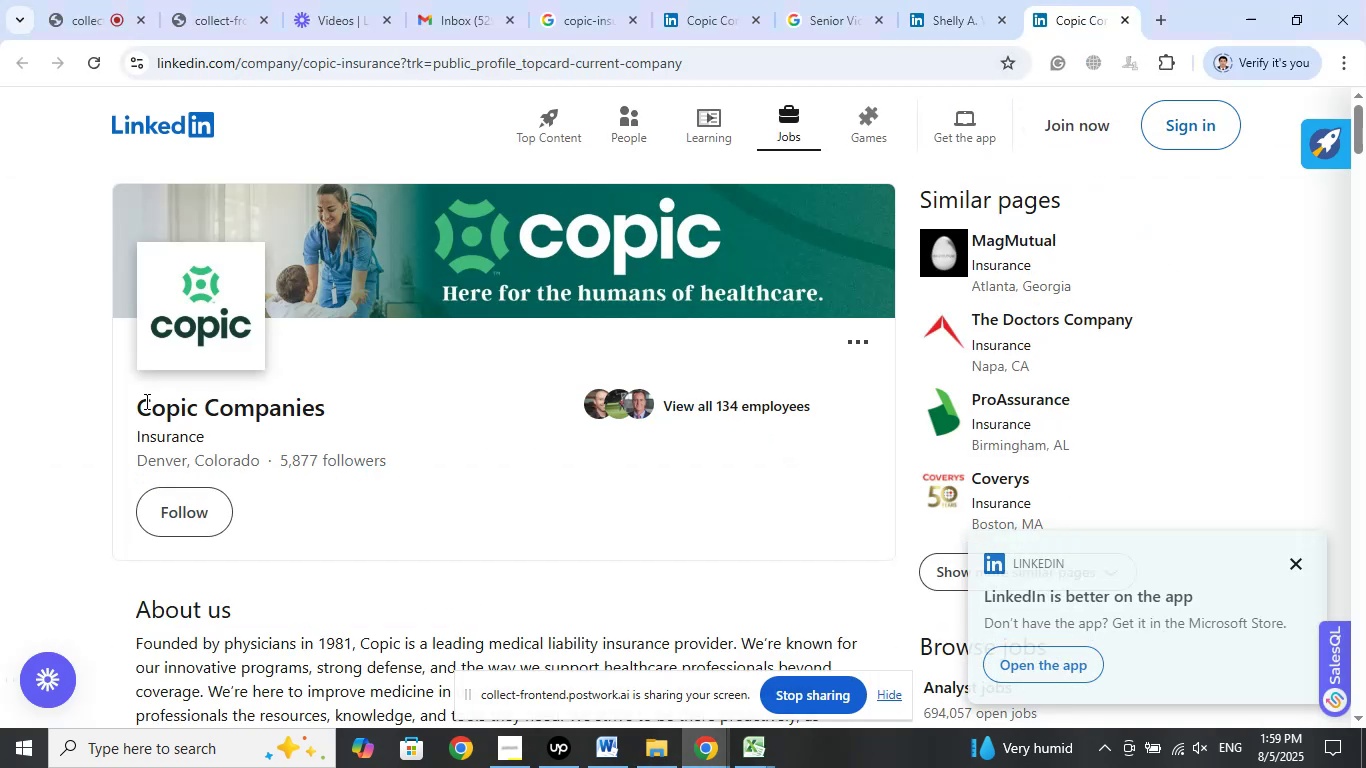 
left_click_drag(start_coordinate=[123, 411], to_coordinate=[363, 404])
 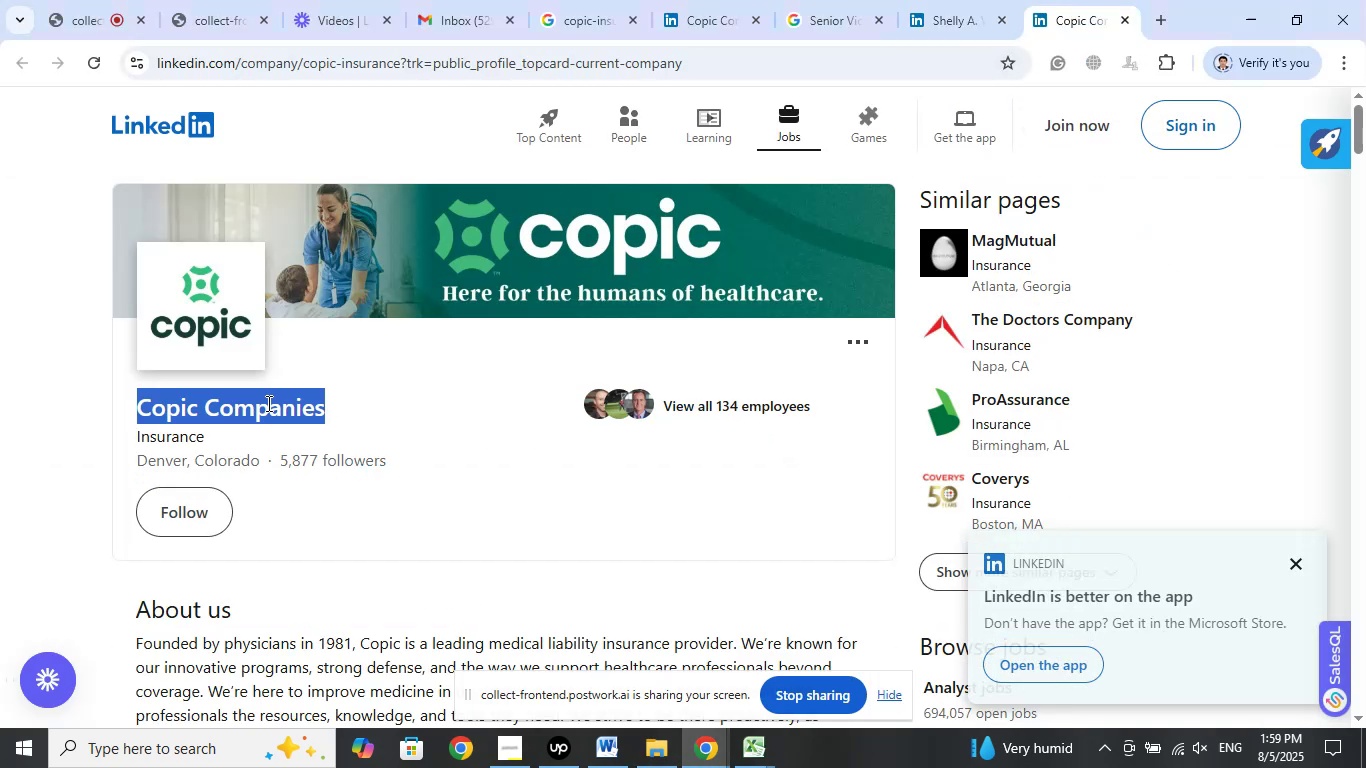 
right_click([267, 403])
 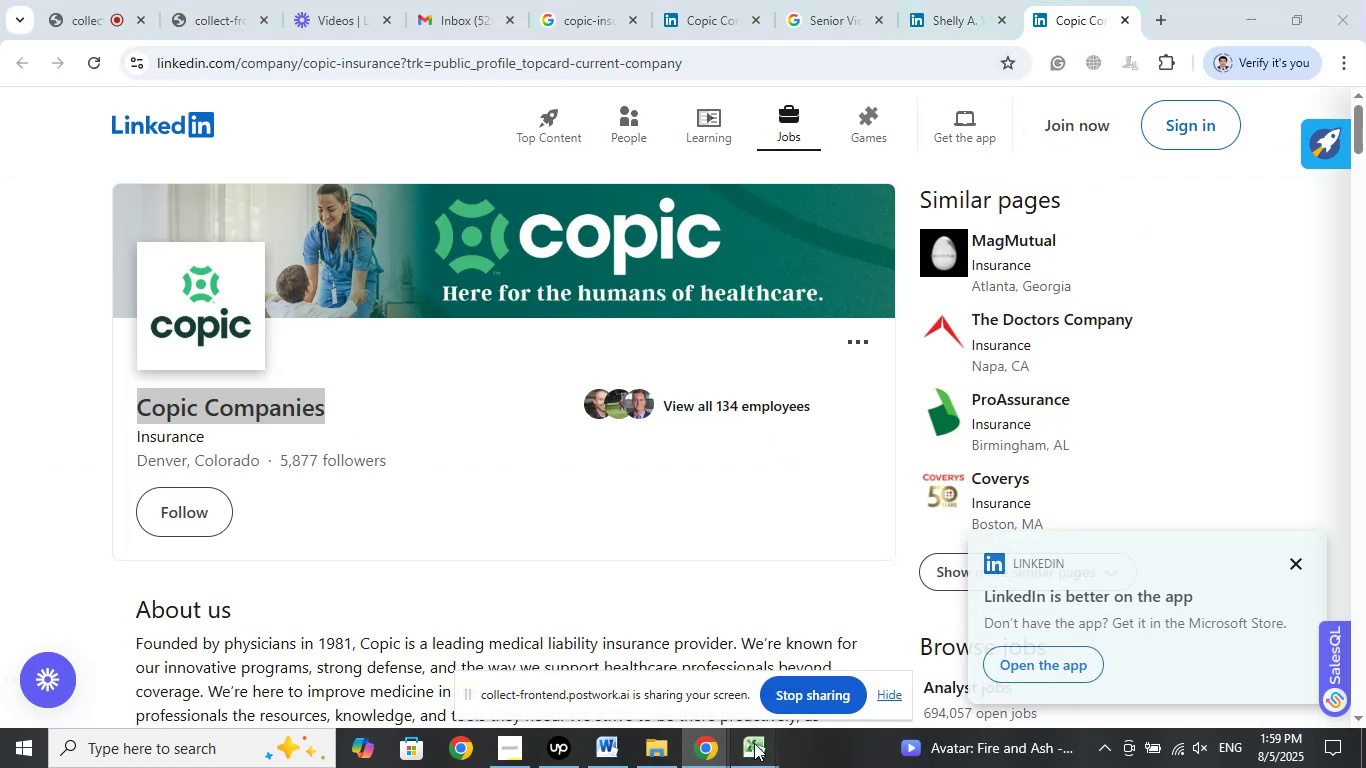 
left_click([650, 670])
 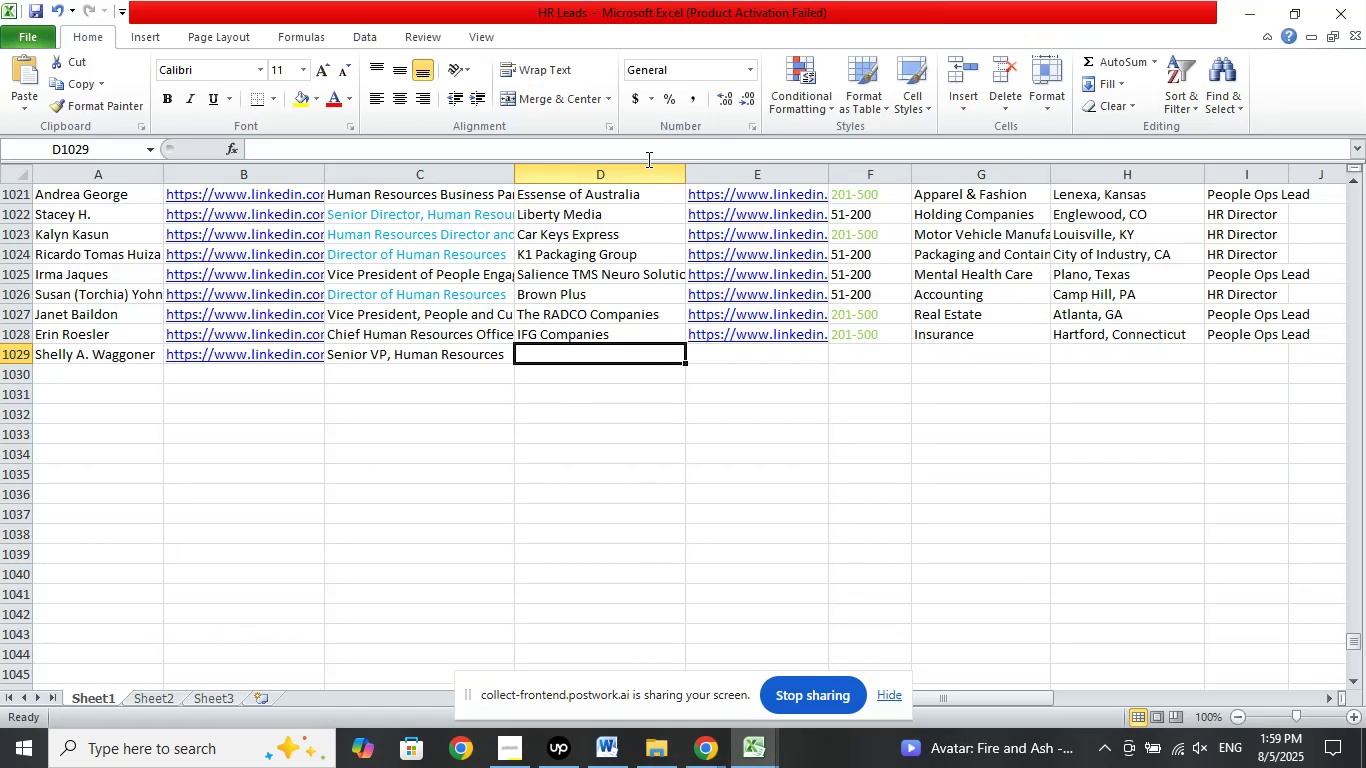 
left_click([648, 151])
 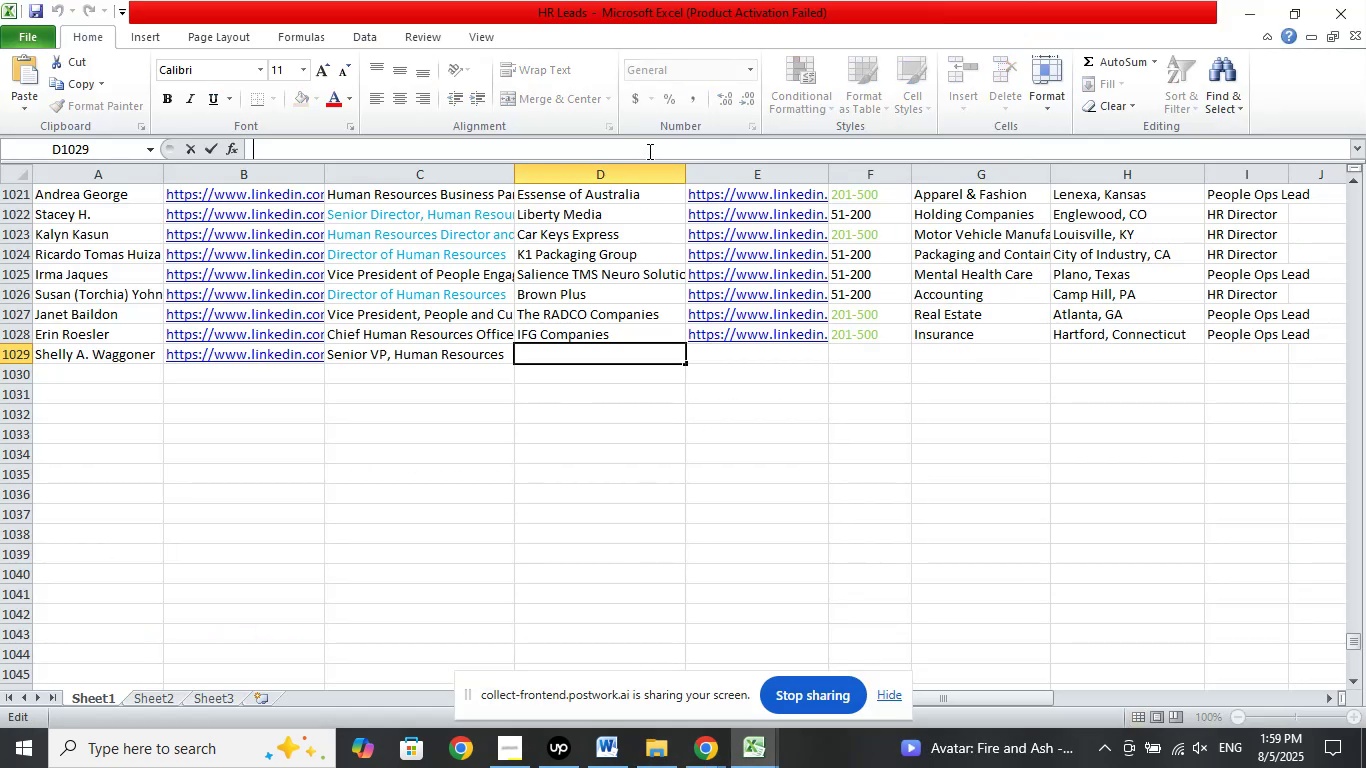 
right_click([648, 151])
 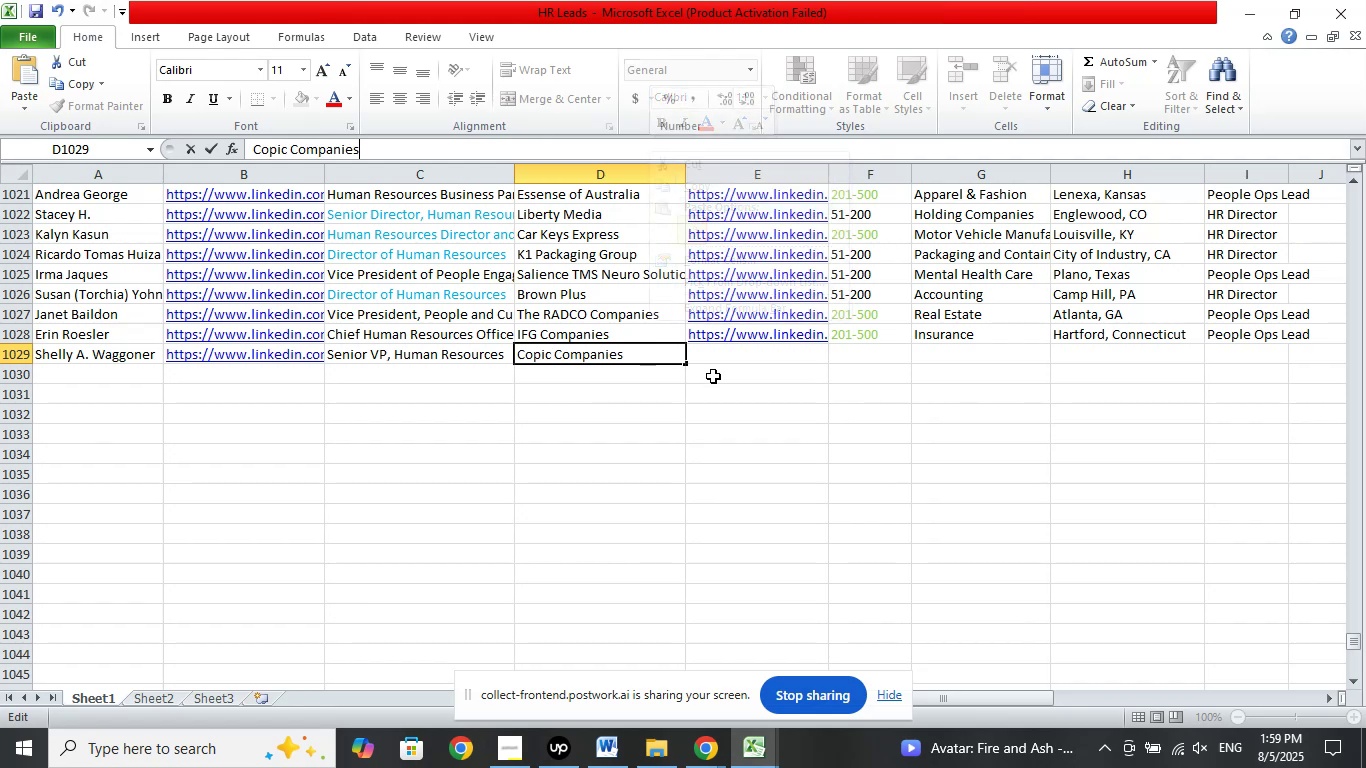 
left_click([723, 356])
 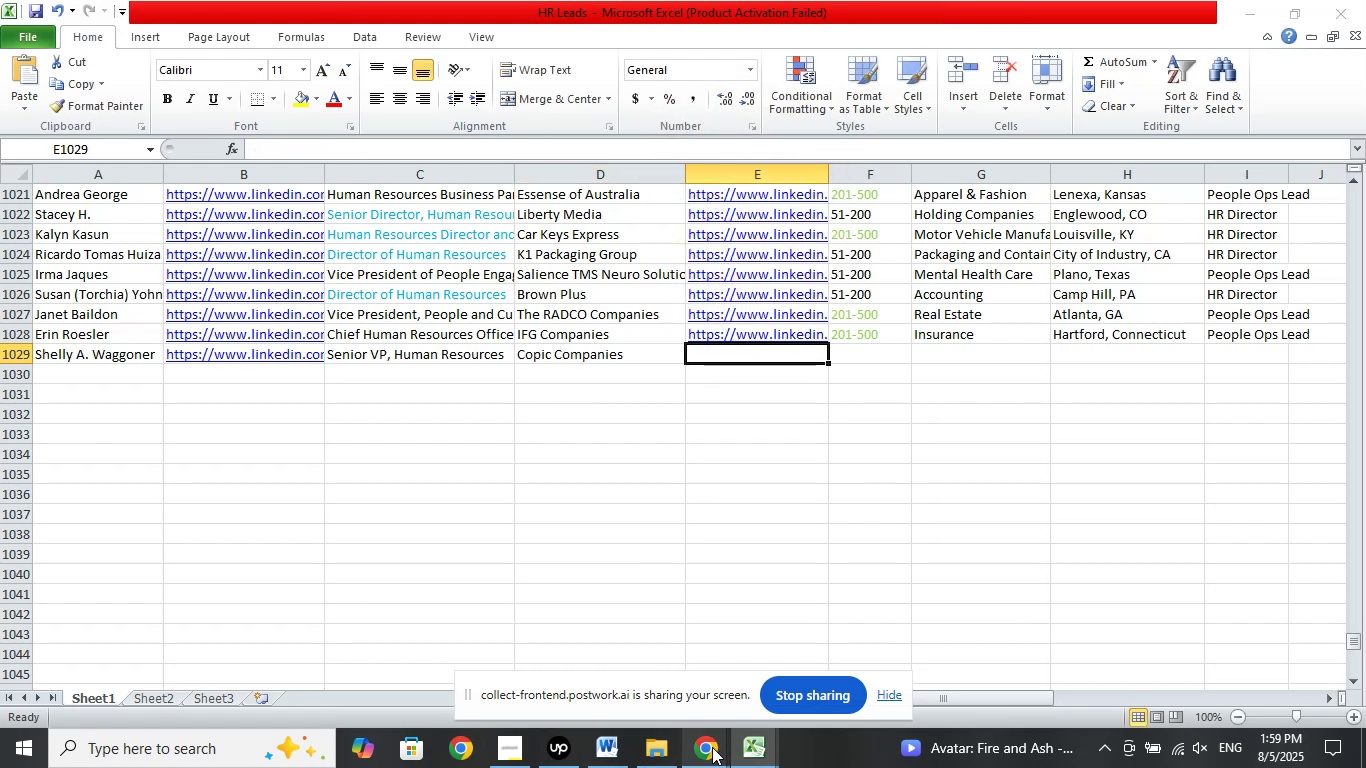 
left_click_drag(start_coordinate=[586, 641], to_coordinate=[582, 635])
 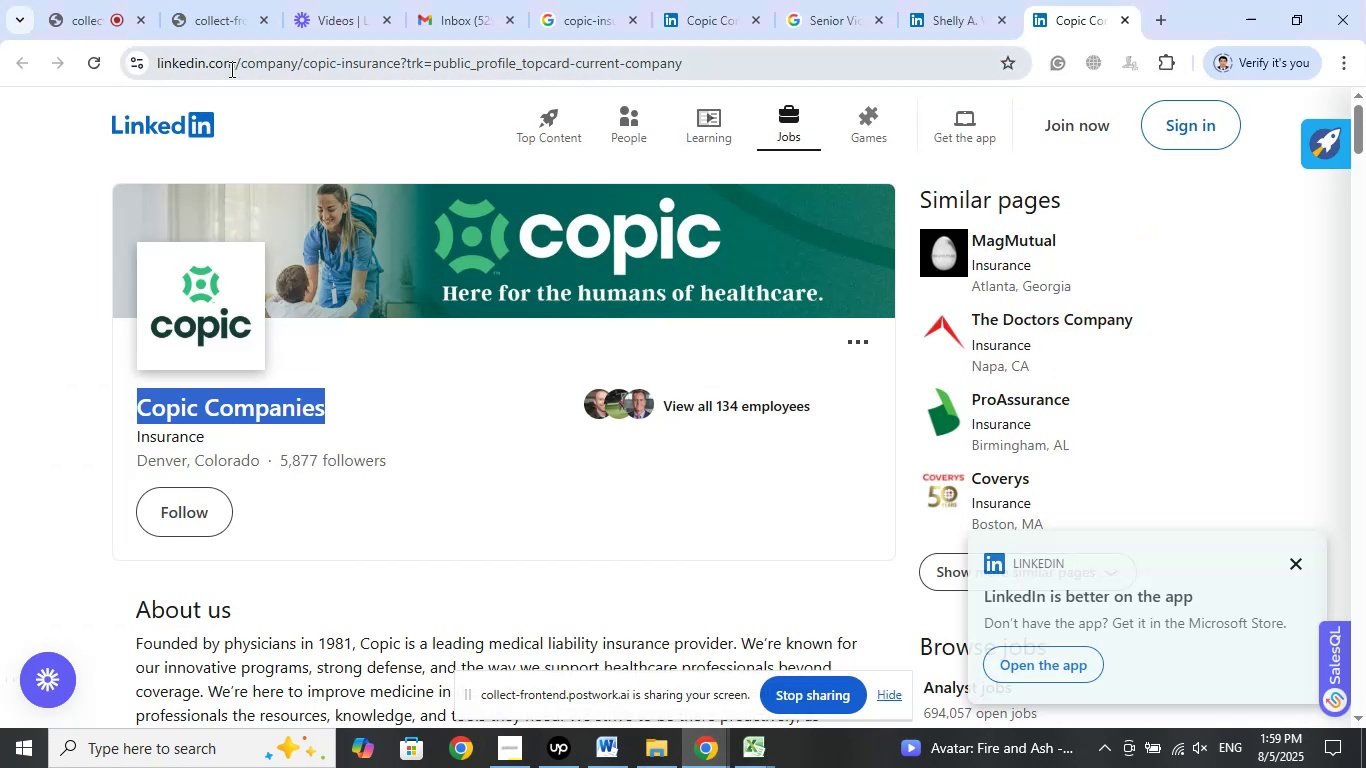 
left_click([401, 63])
 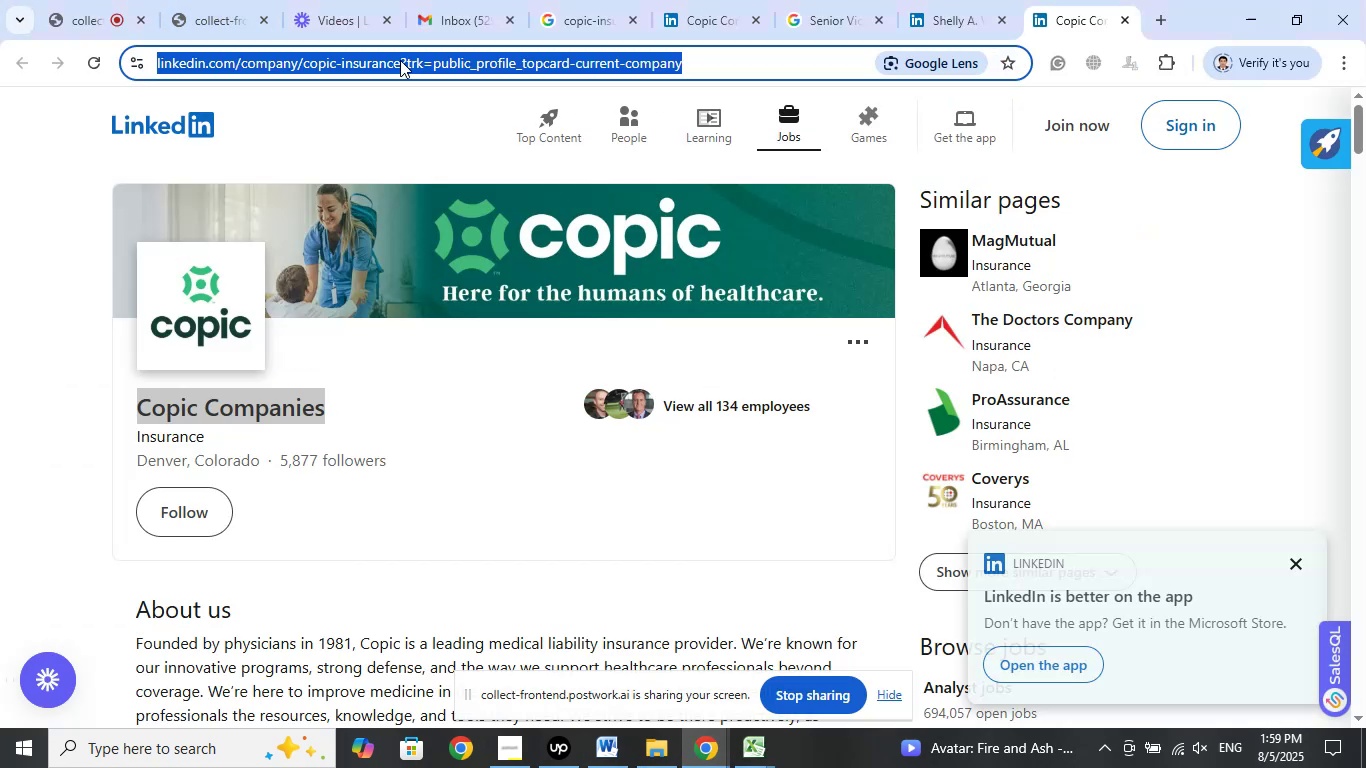 
left_click([400, 60])
 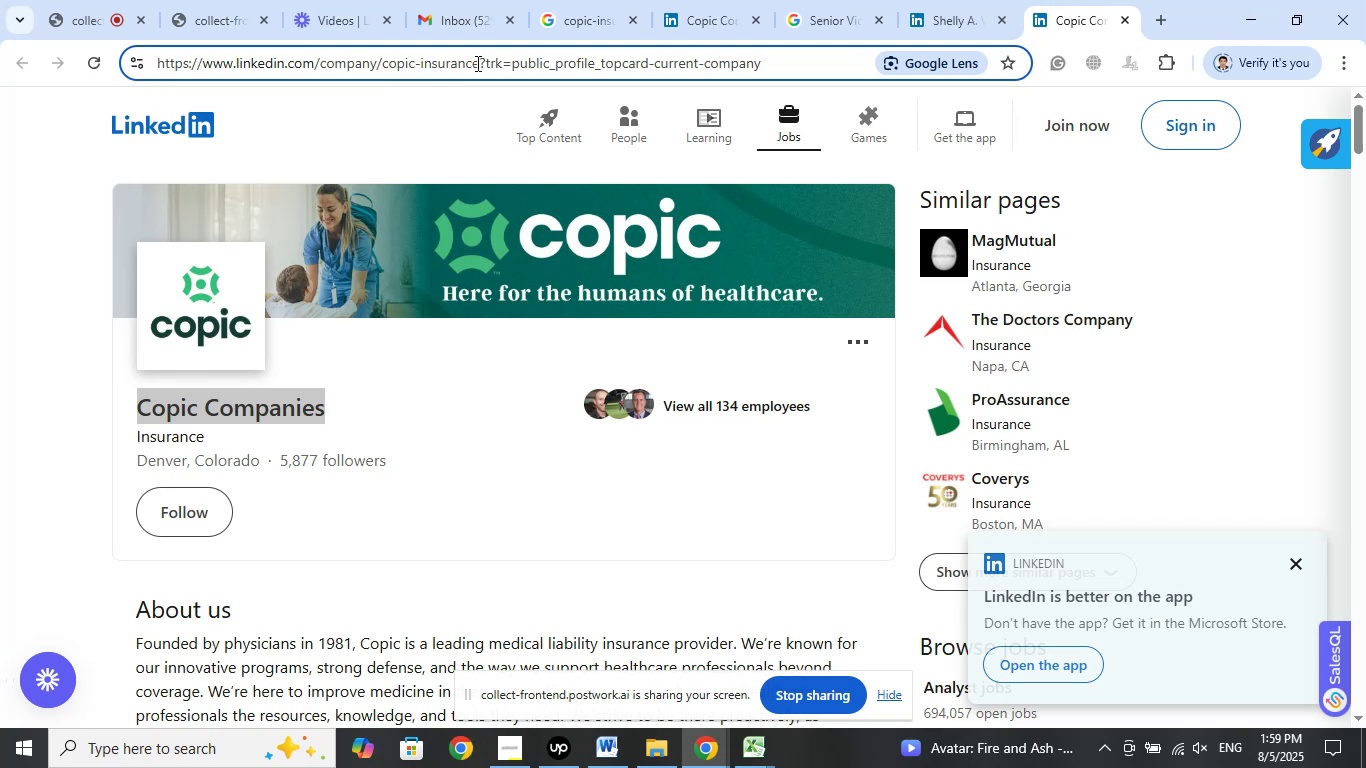 
left_click_drag(start_coordinate=[479, 60], to_coordinate=[152, 59])
 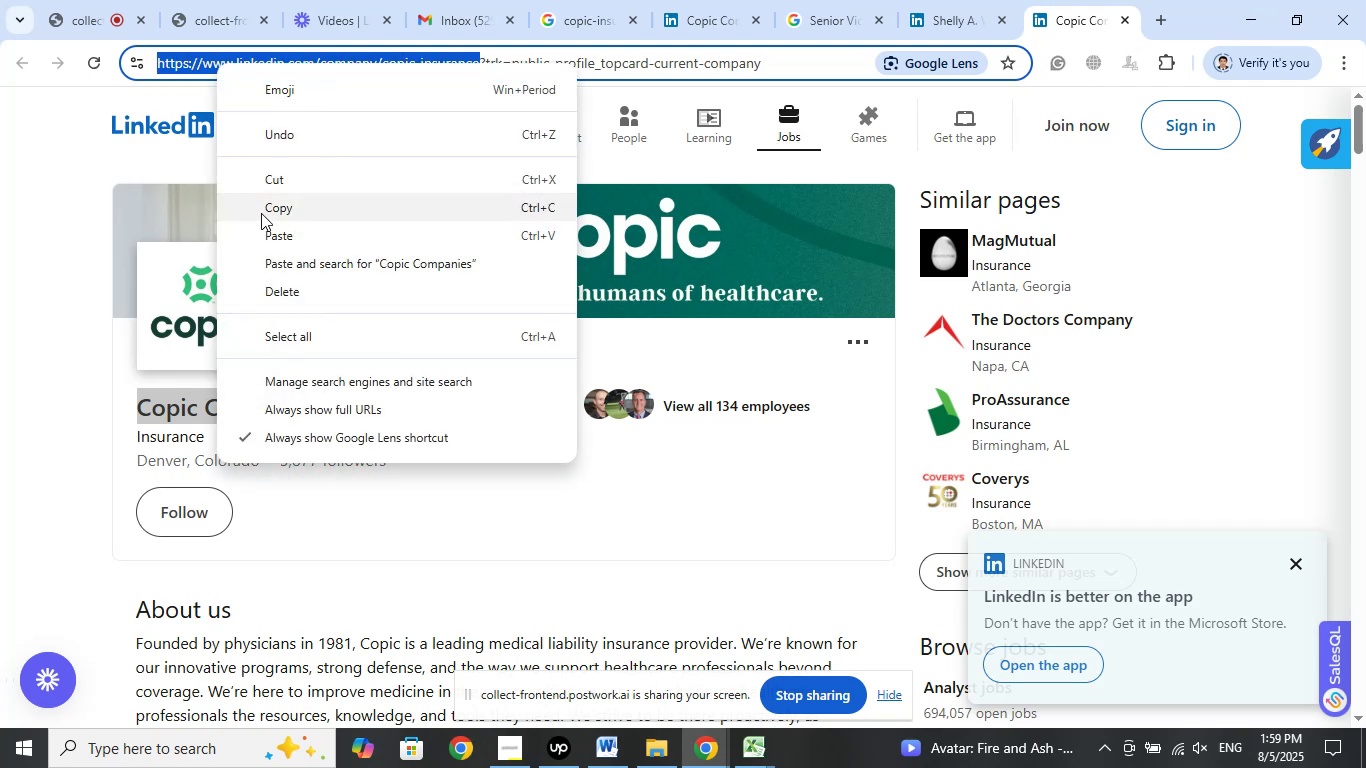 
left_click([291, 208])
 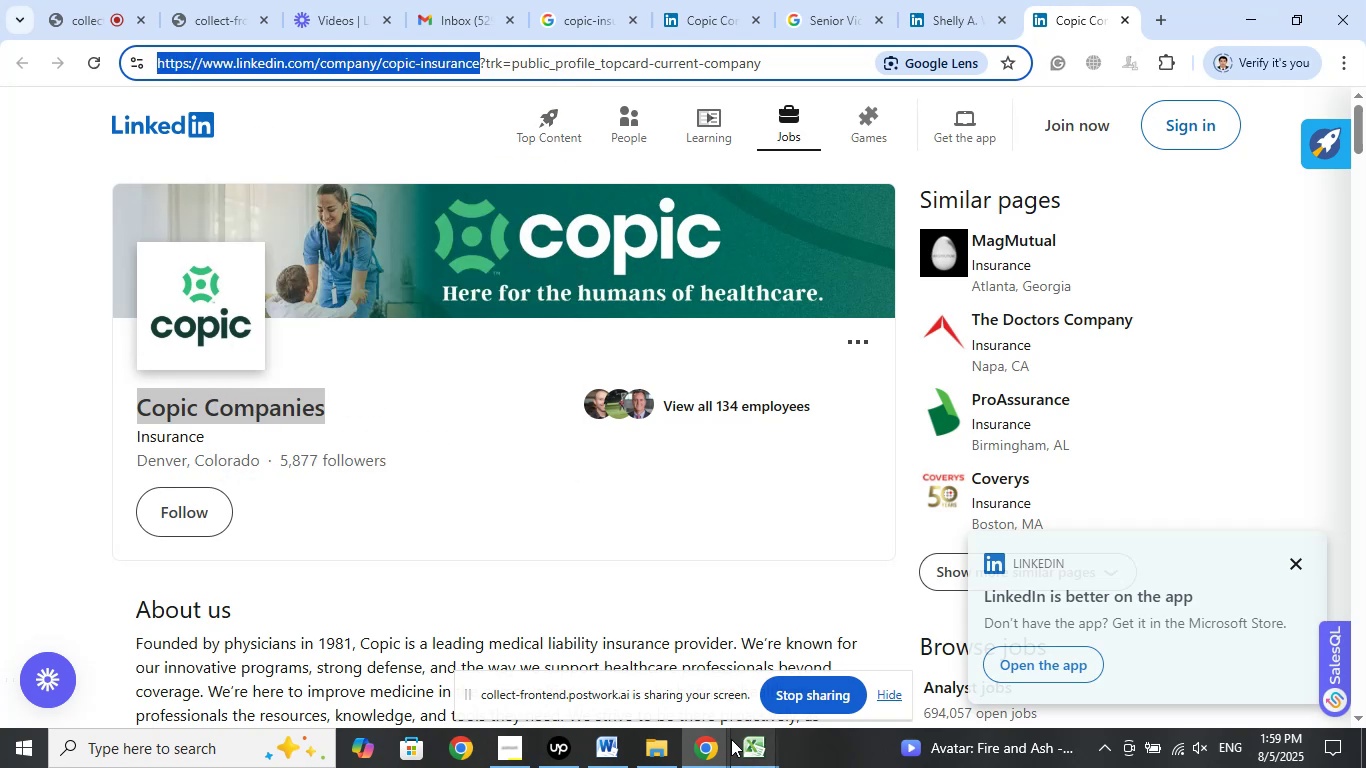 
left_click([744, 744])
 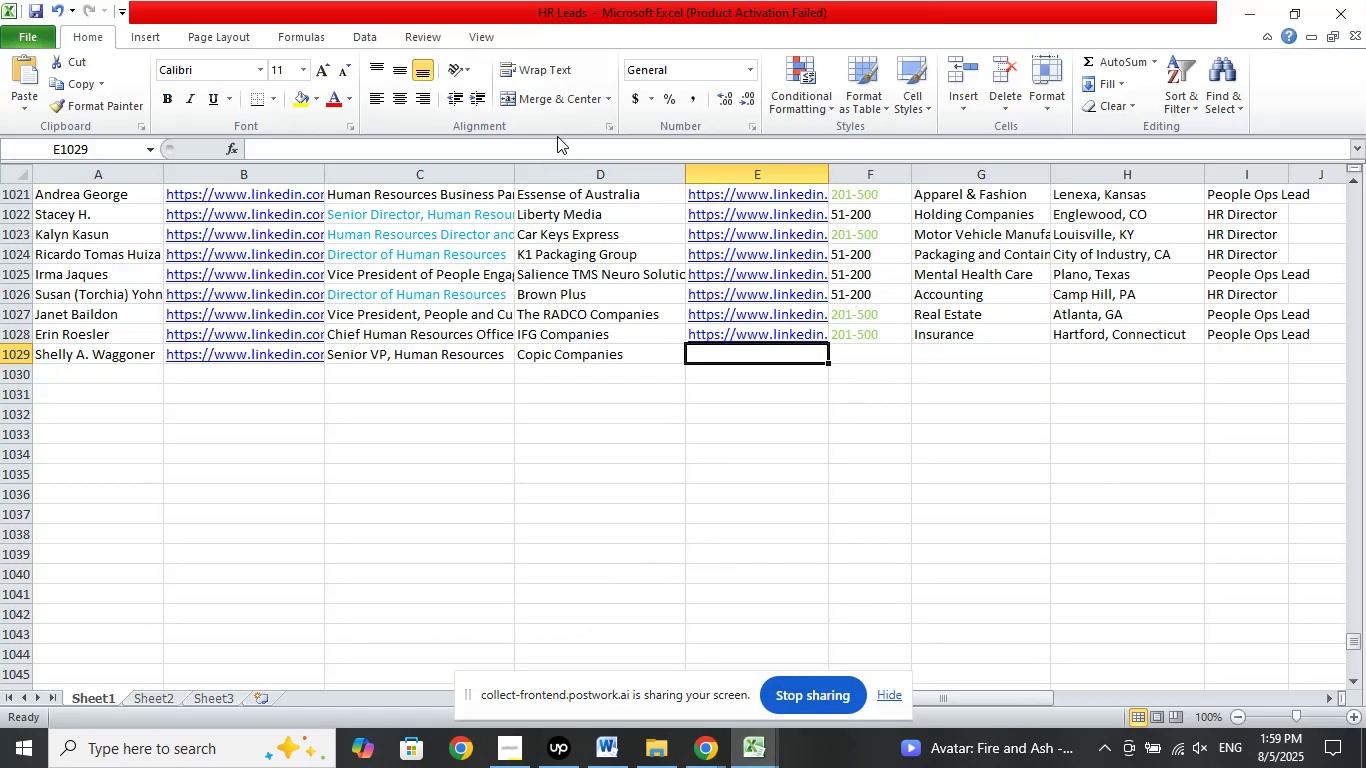 
left_click([558, 151])
 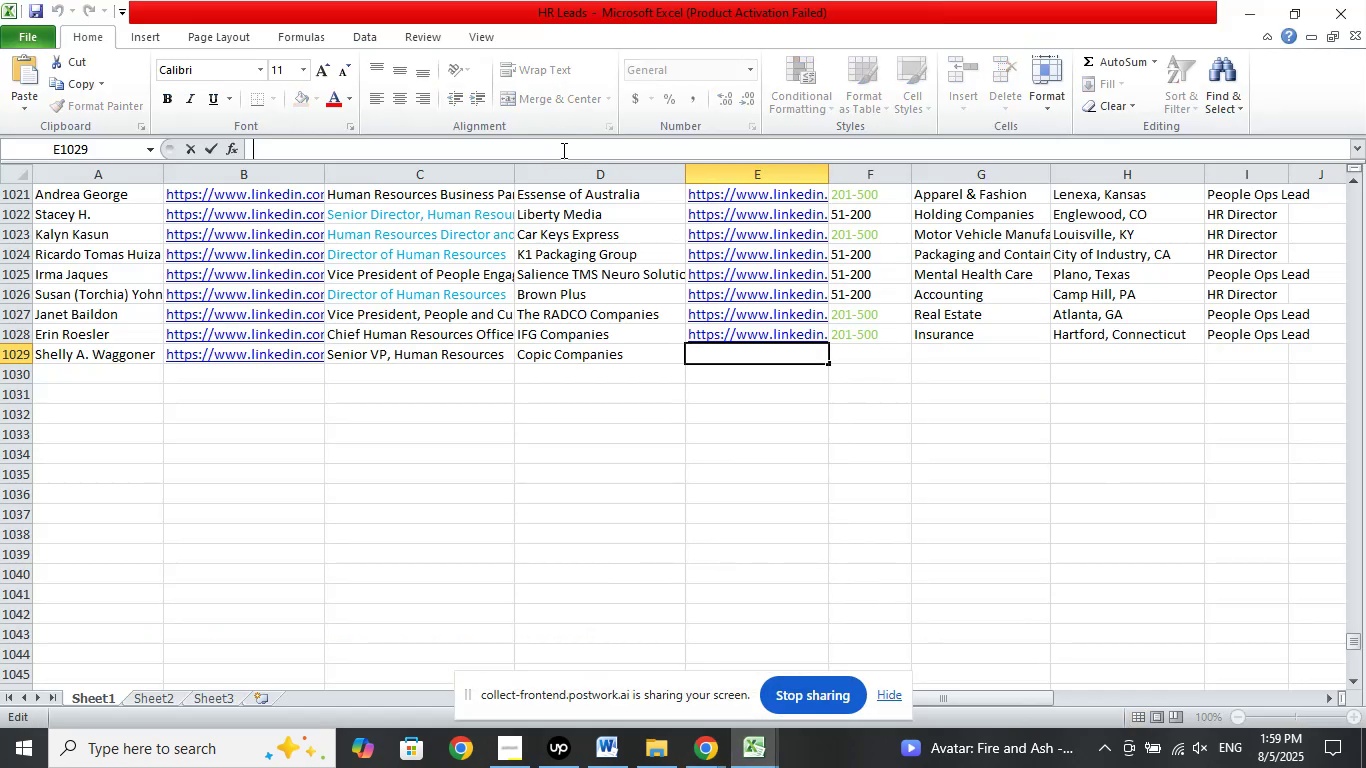 
right_click([562, 150])
 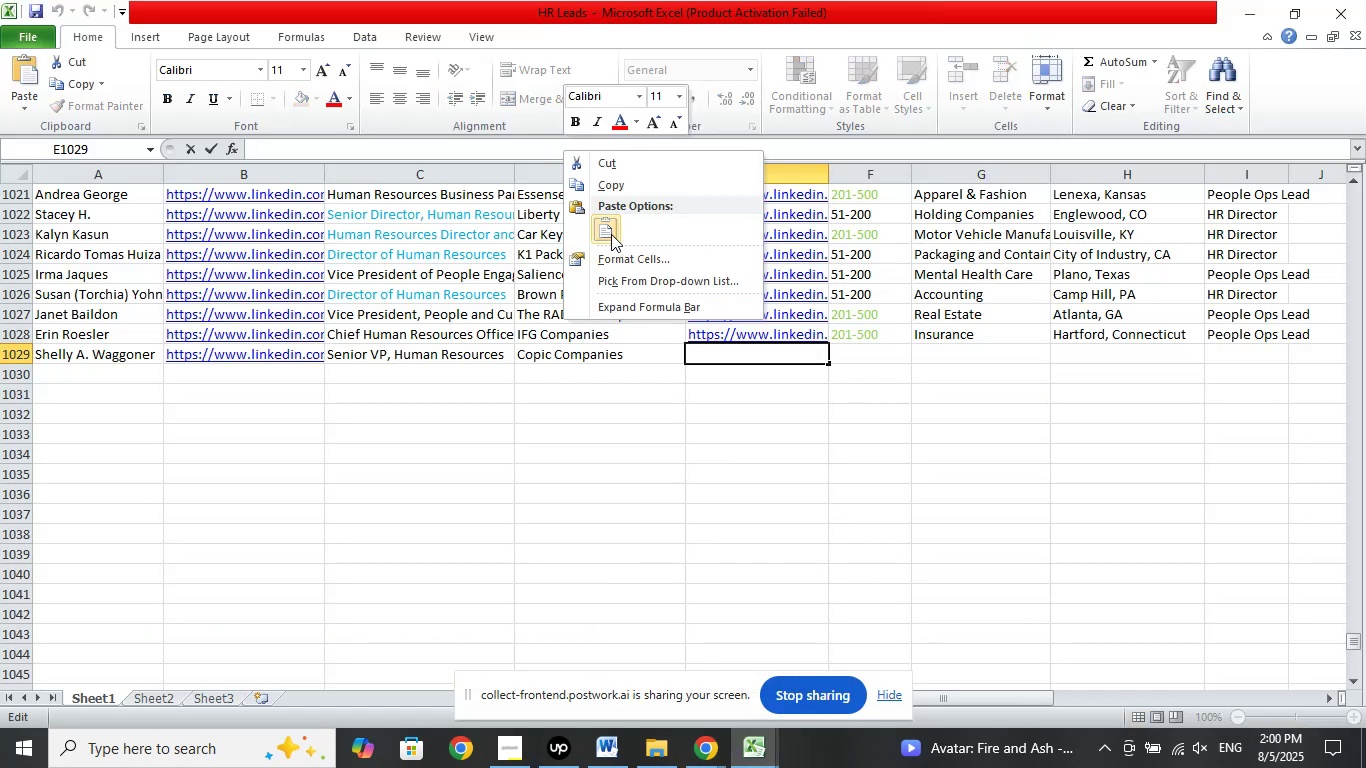 
left_click([610, 231])
 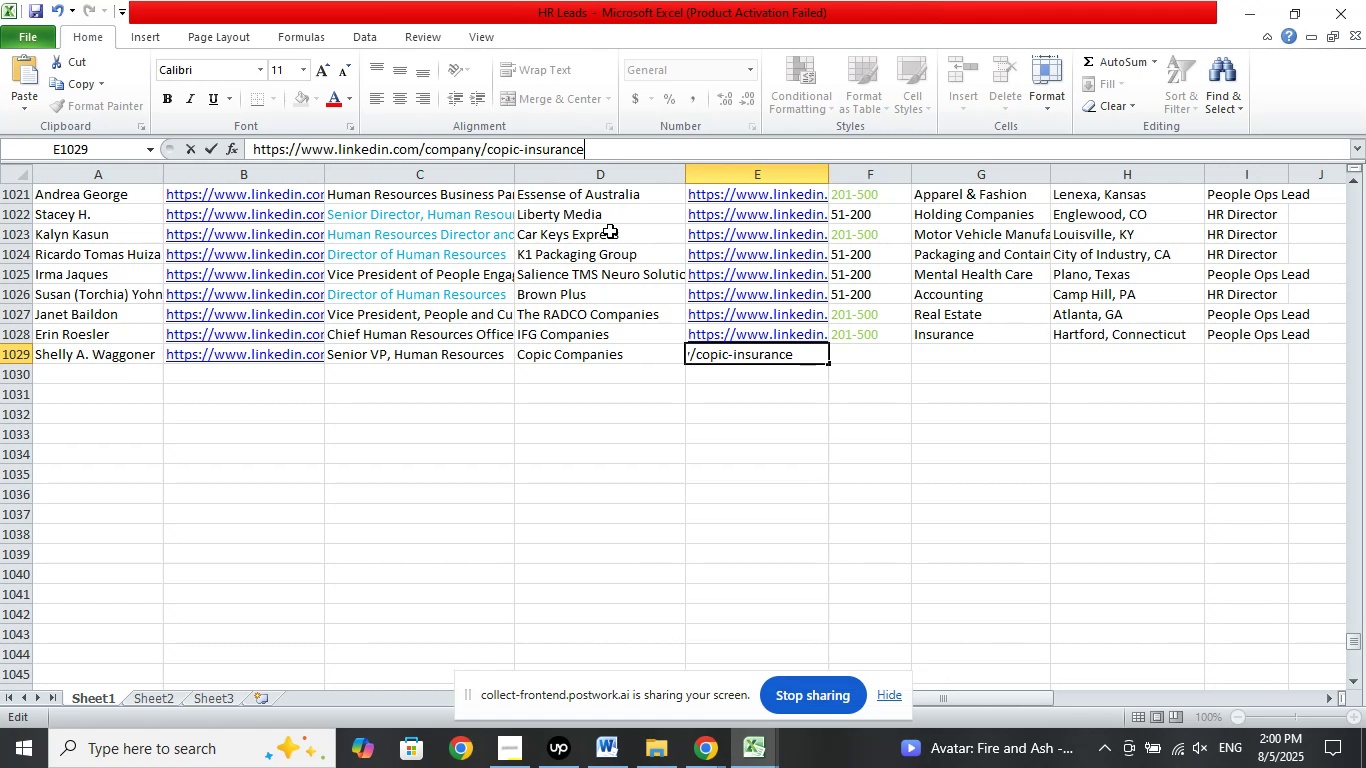 
key(Slash)
 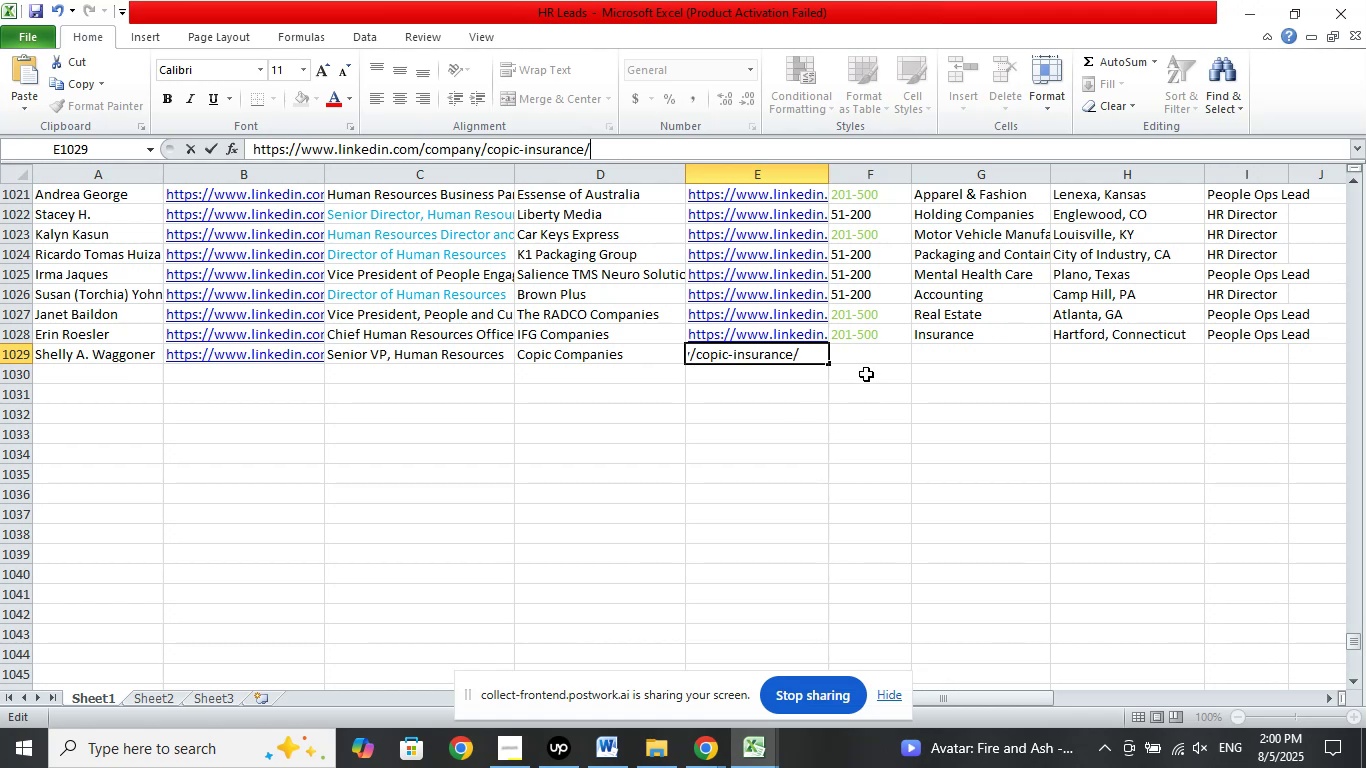 
left_click([861, 356])
 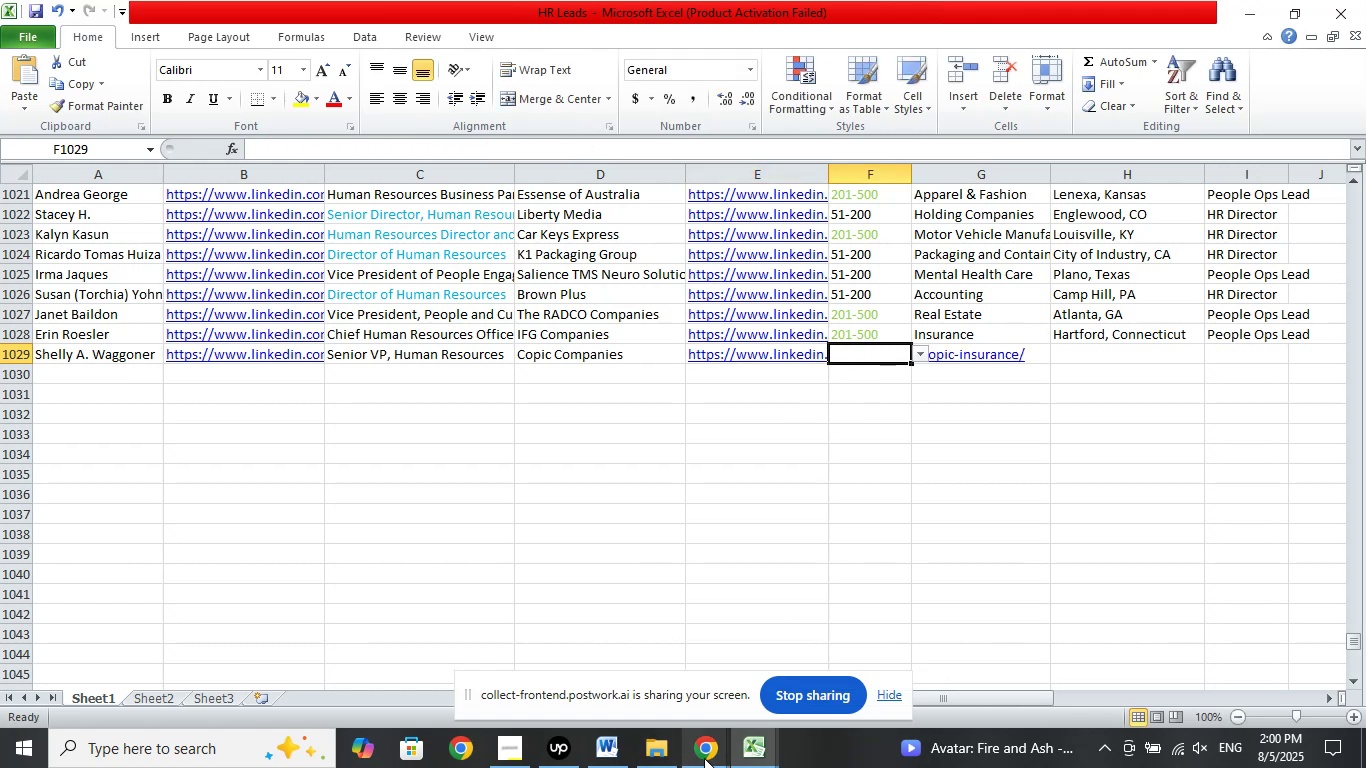 
double_click([611, 699])
 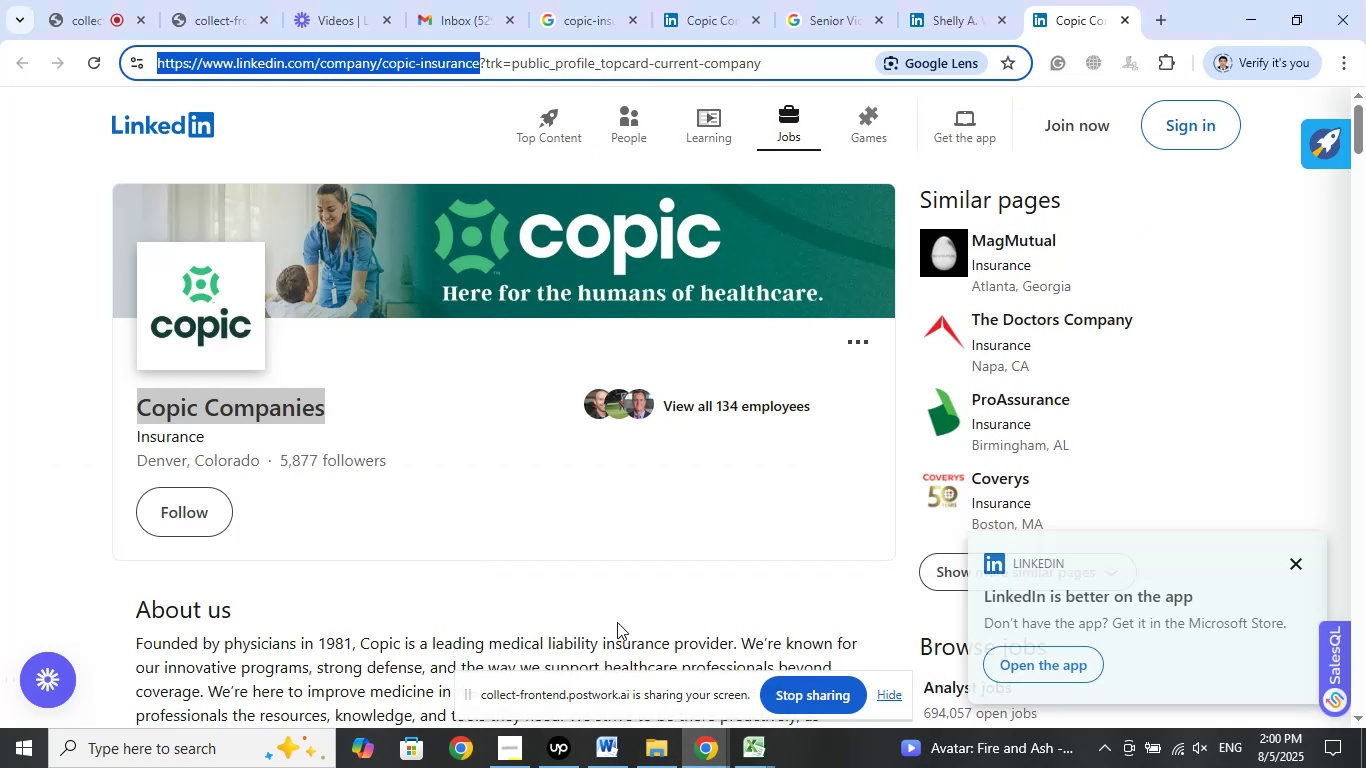 
scroll: coordinate [667, 564], scroll_direction: down, amount: 9.0
 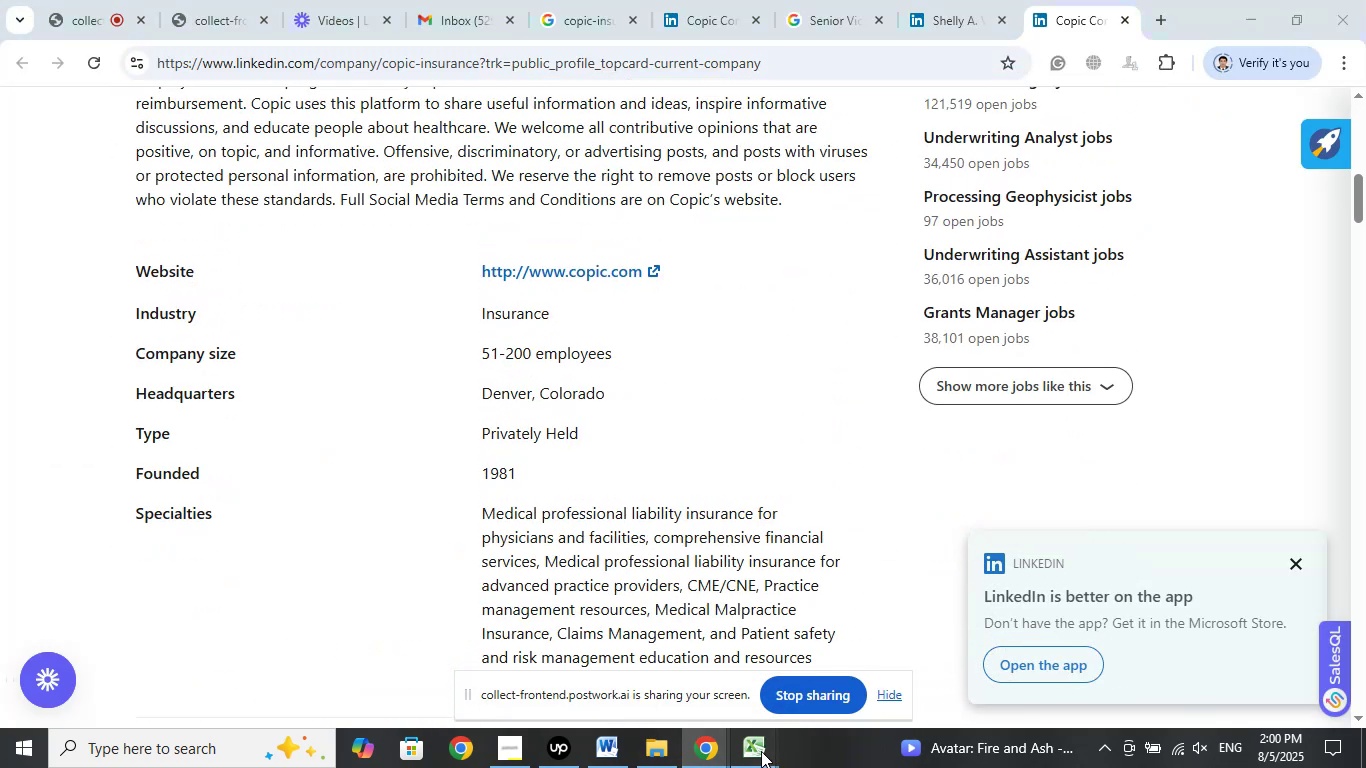 
left_click([782, 677])
 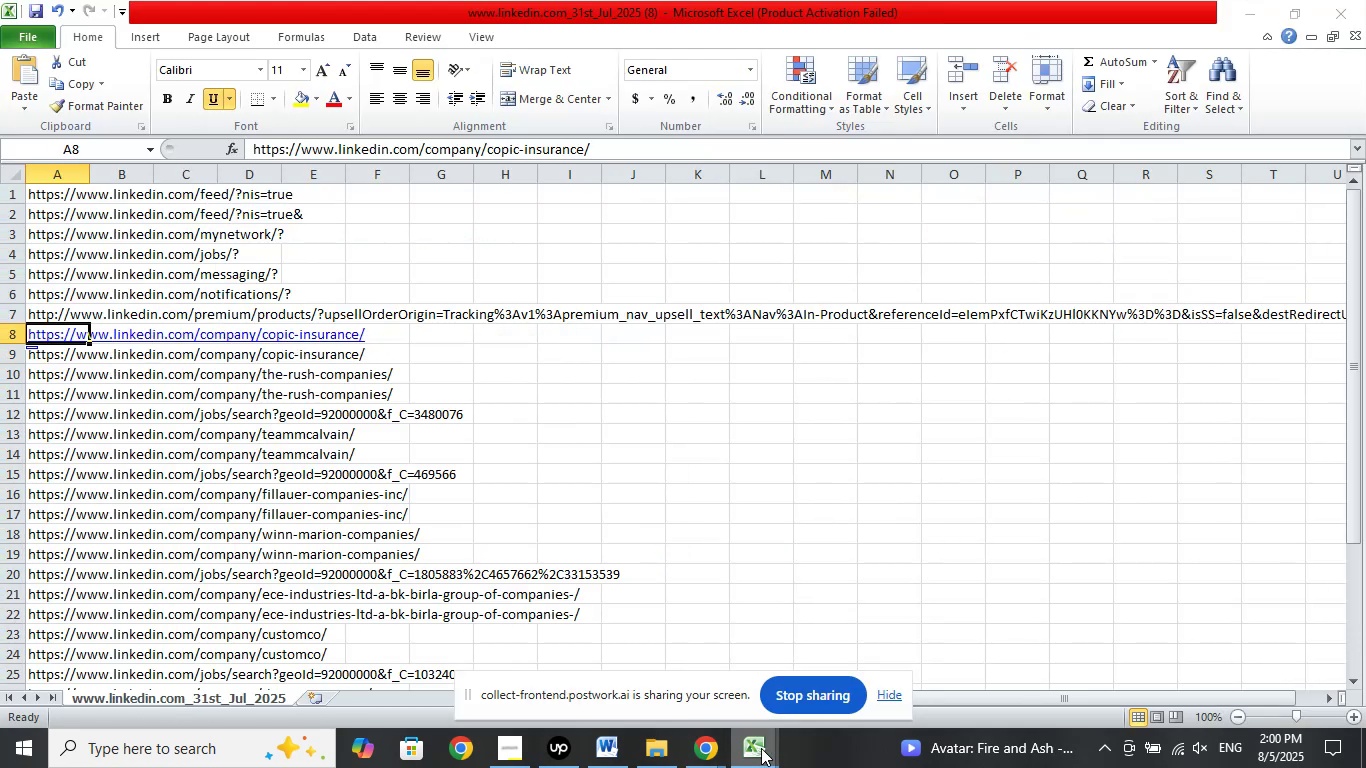 
left_click([661, 690])
 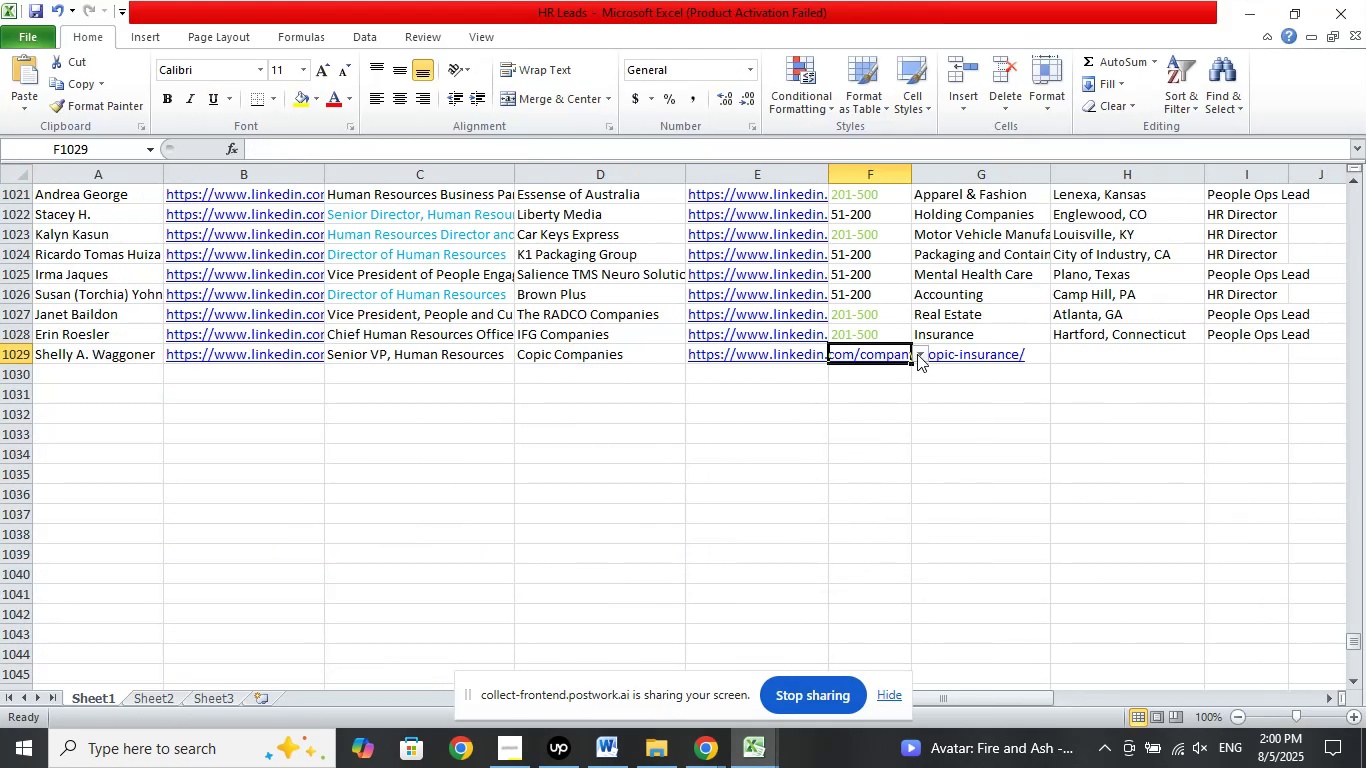 
left_click([917, 353])
 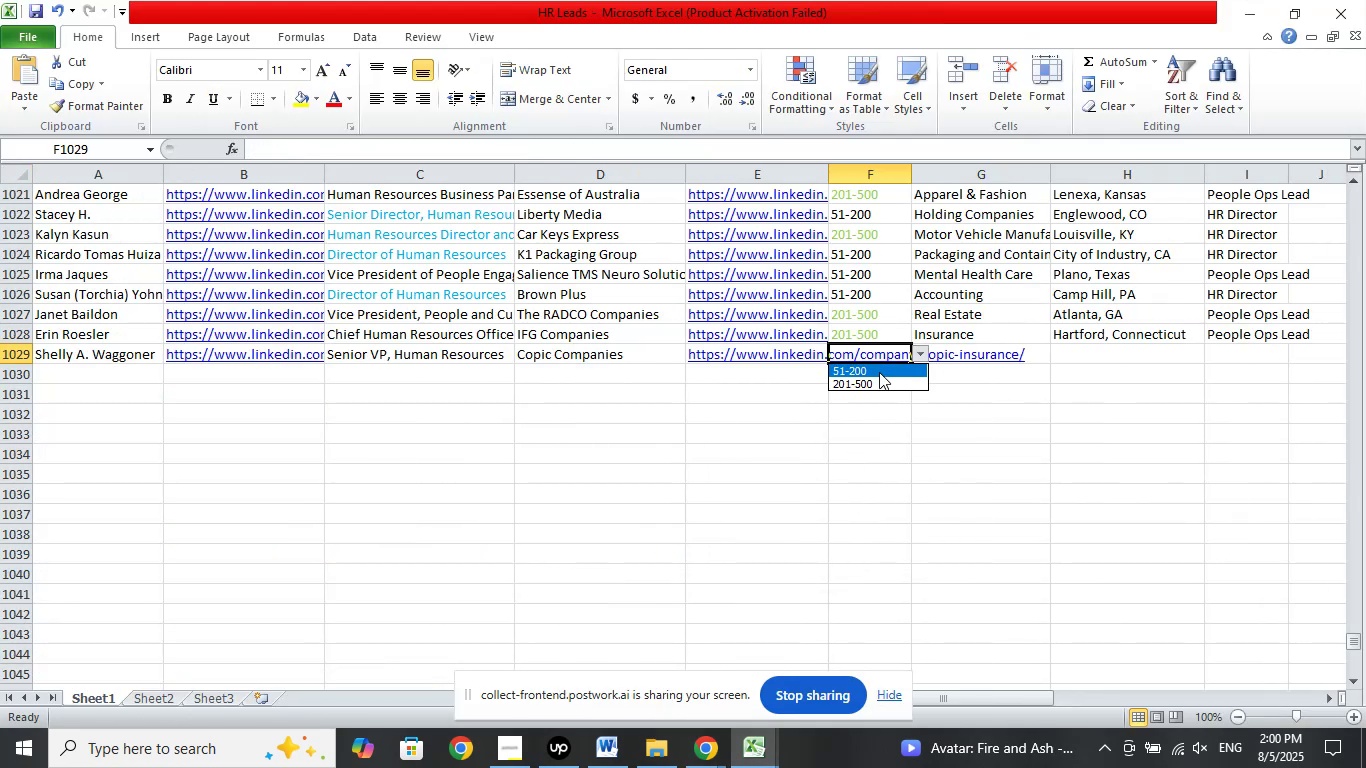 
left_click([879, 369])
 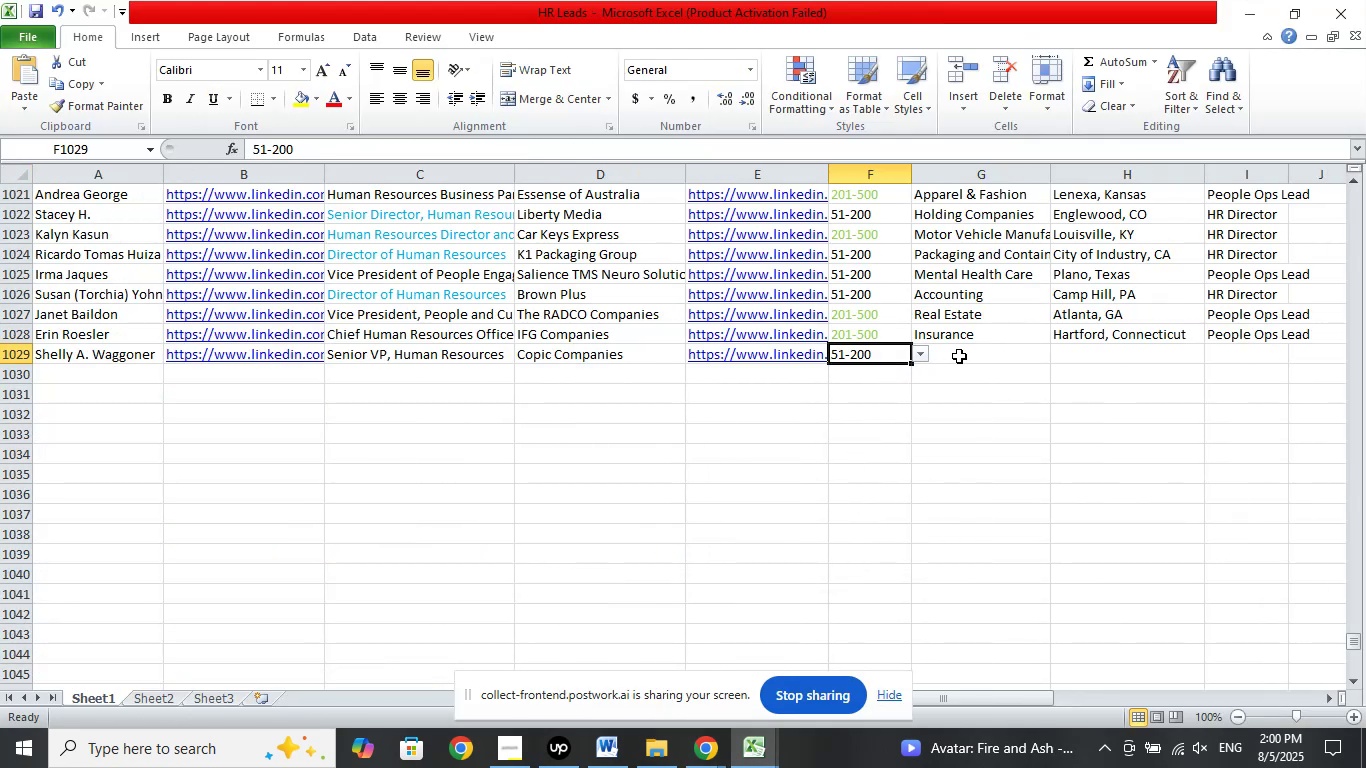 
left_click([959, 356])
 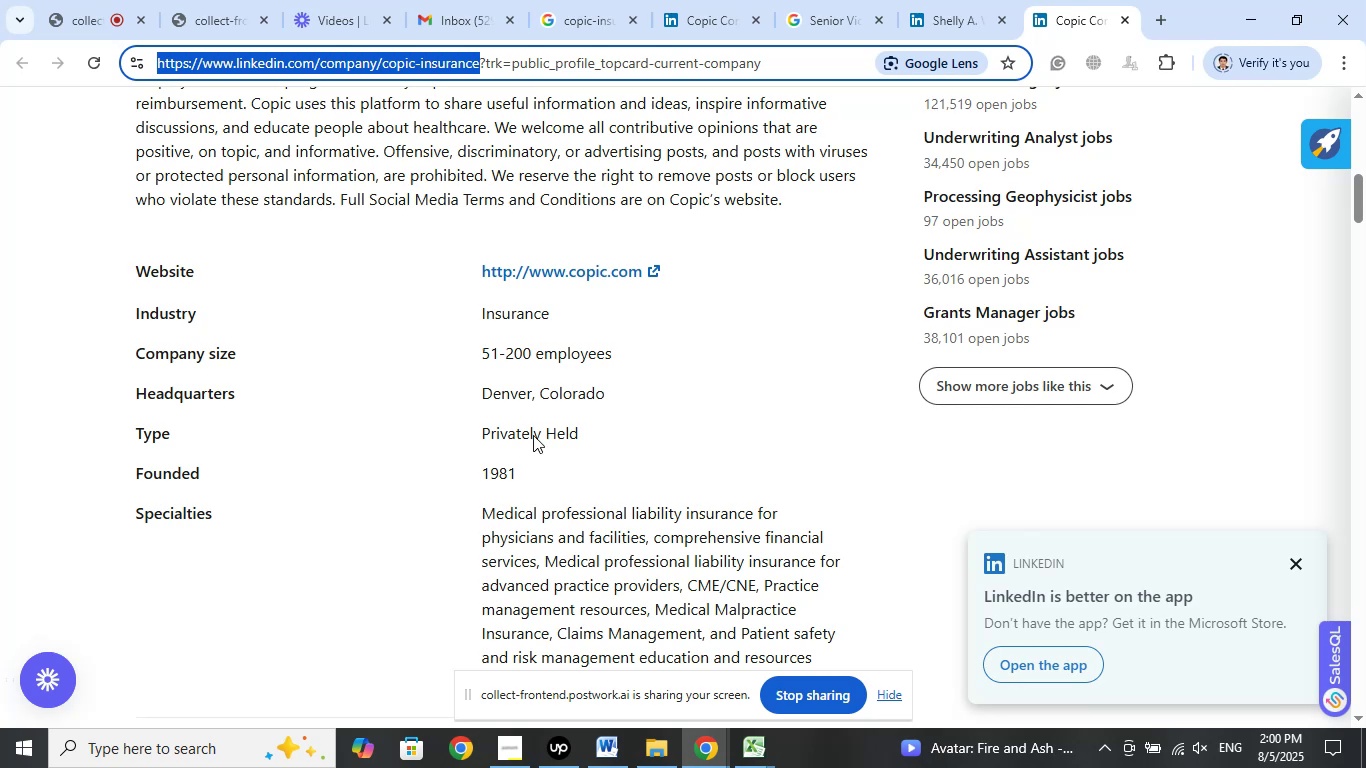 
wait(6.41)
 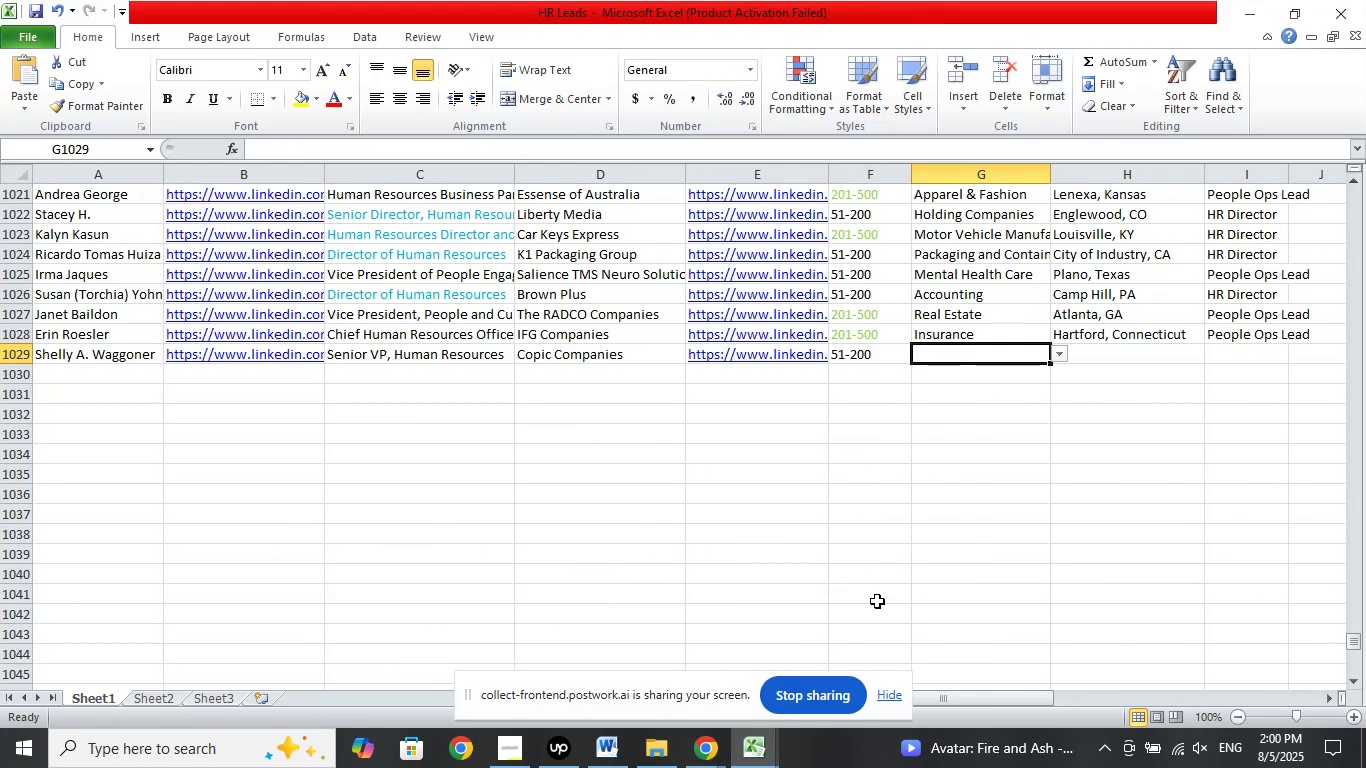 
scroll: coordinate [676, 552], scroll_direction: up, amount: 7.0
 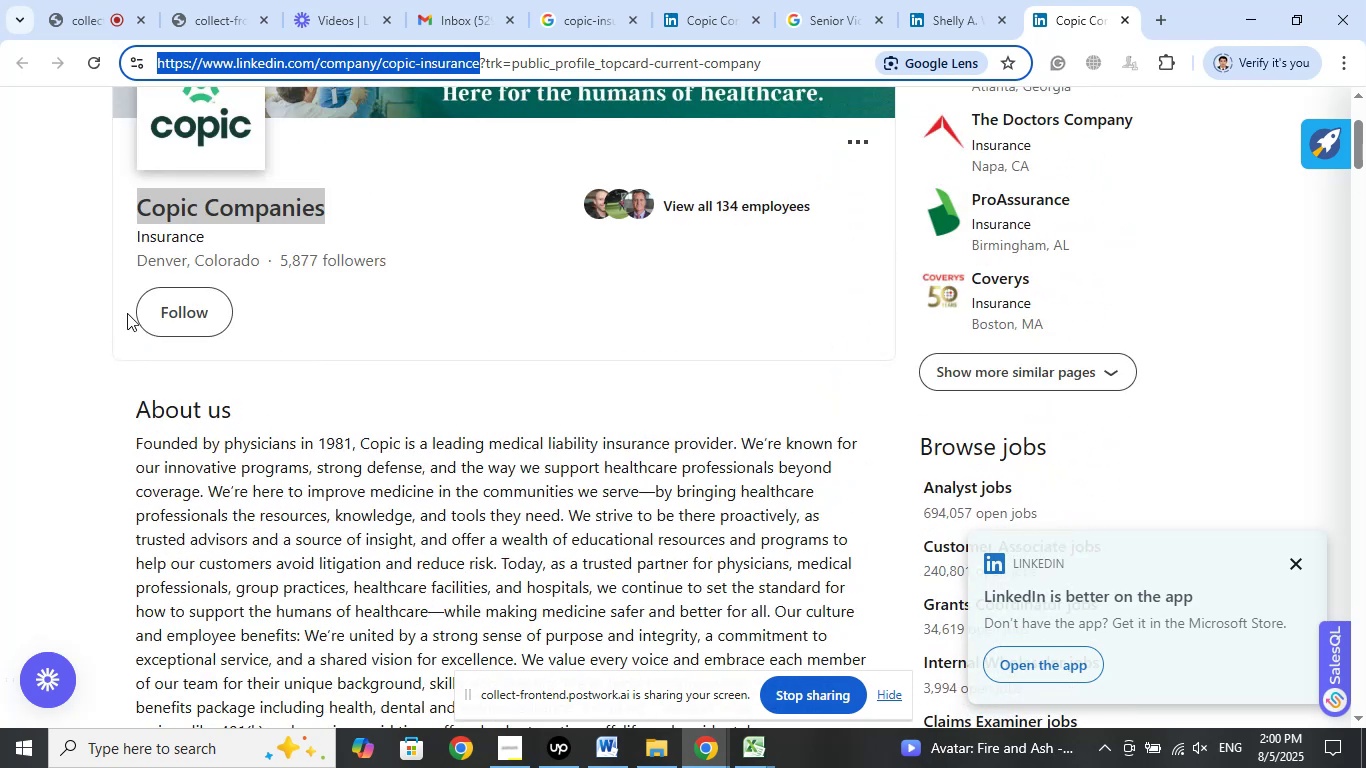 
left_click_drag(start_coordinate=[121, 265], to_coordinate=[258, 266])
 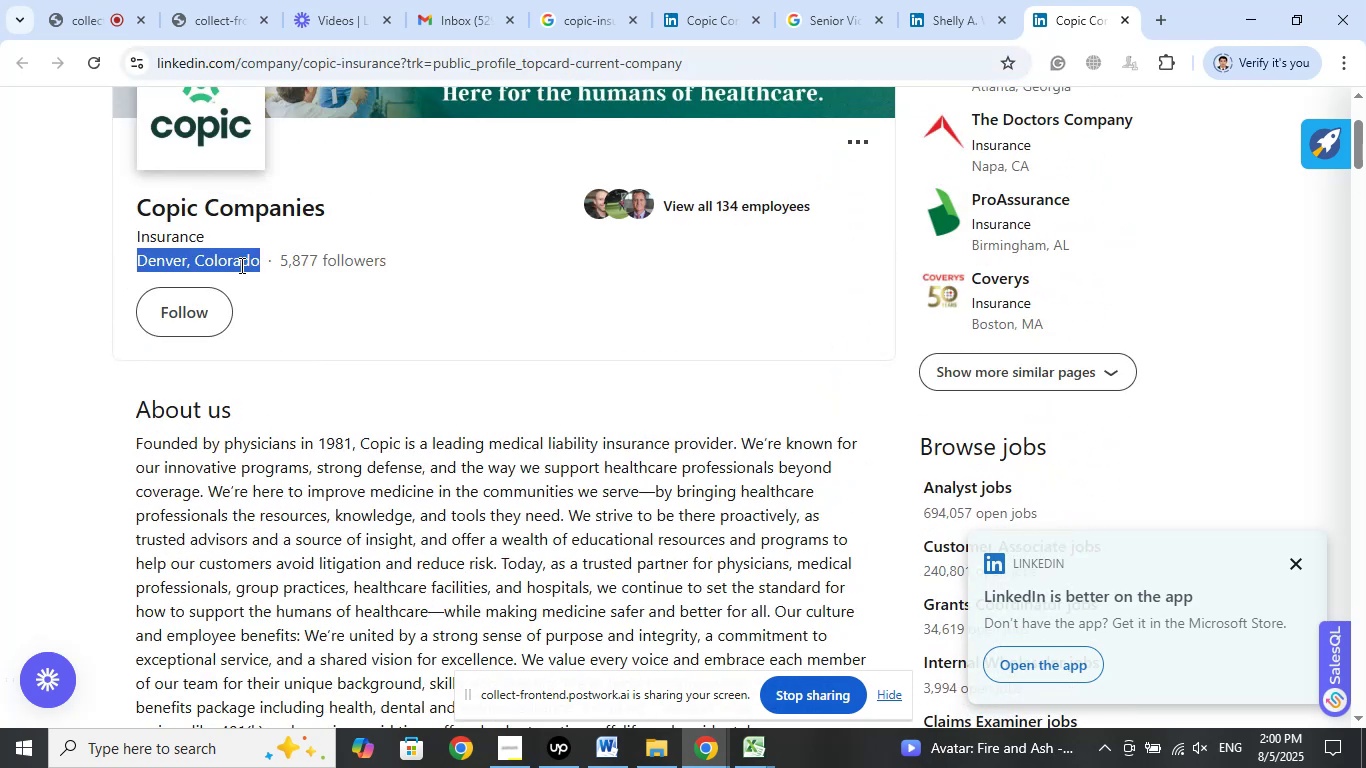 
right_click([240, 265])
 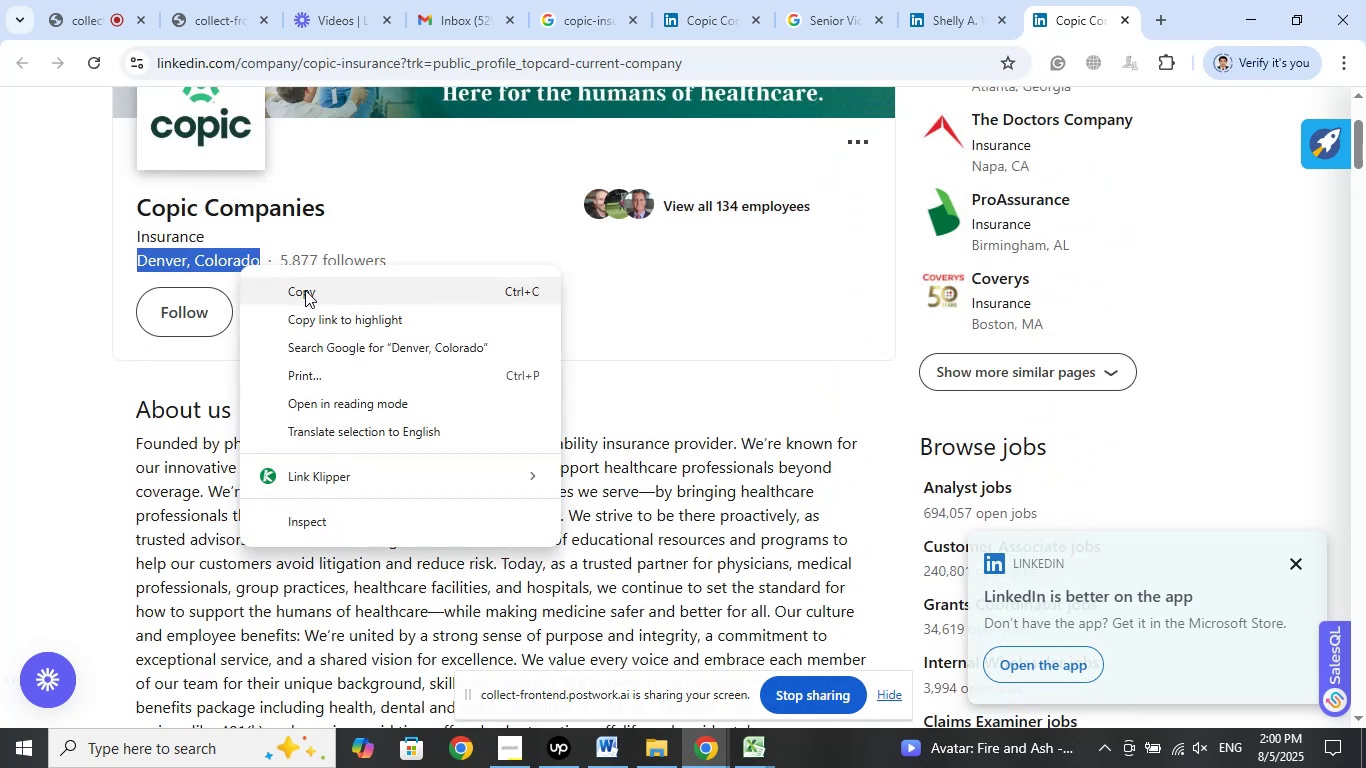 
left_click([305, 290])
 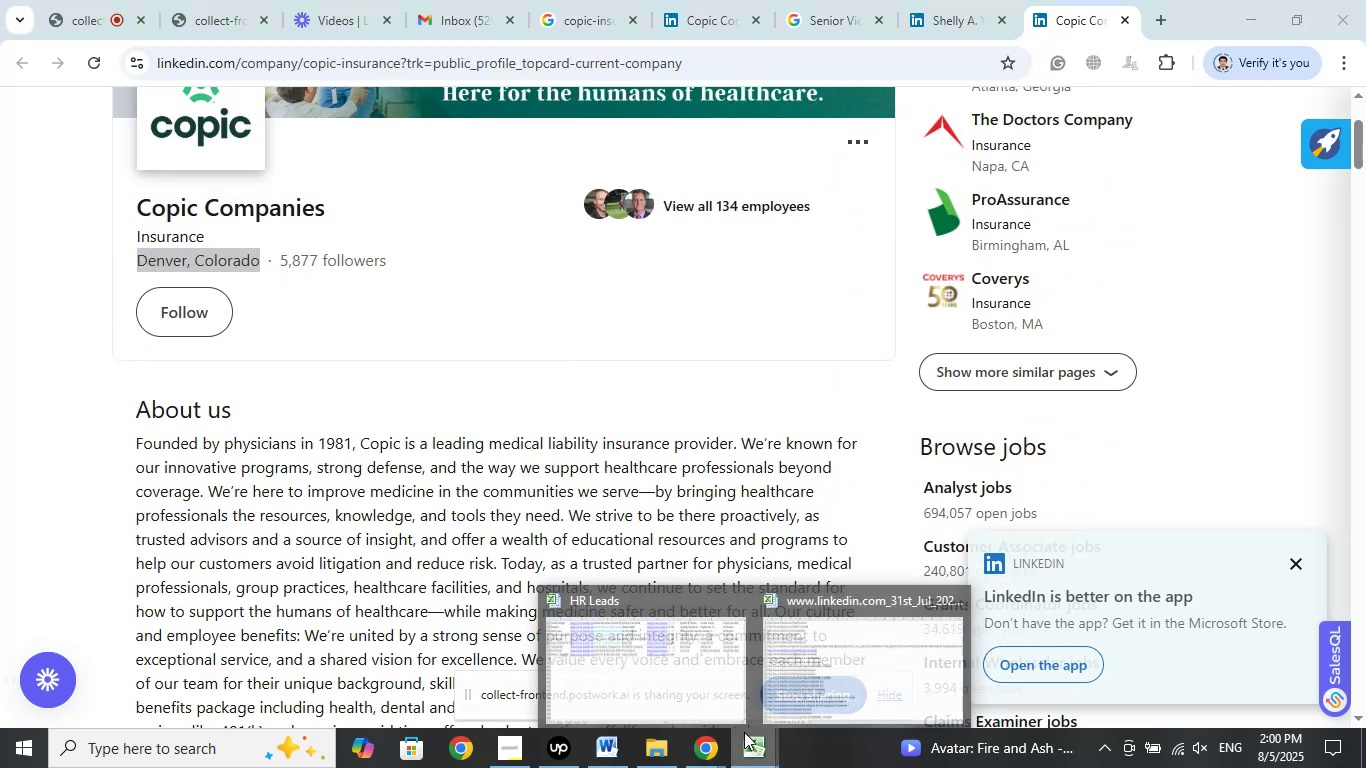 
left_click([675, 648])
 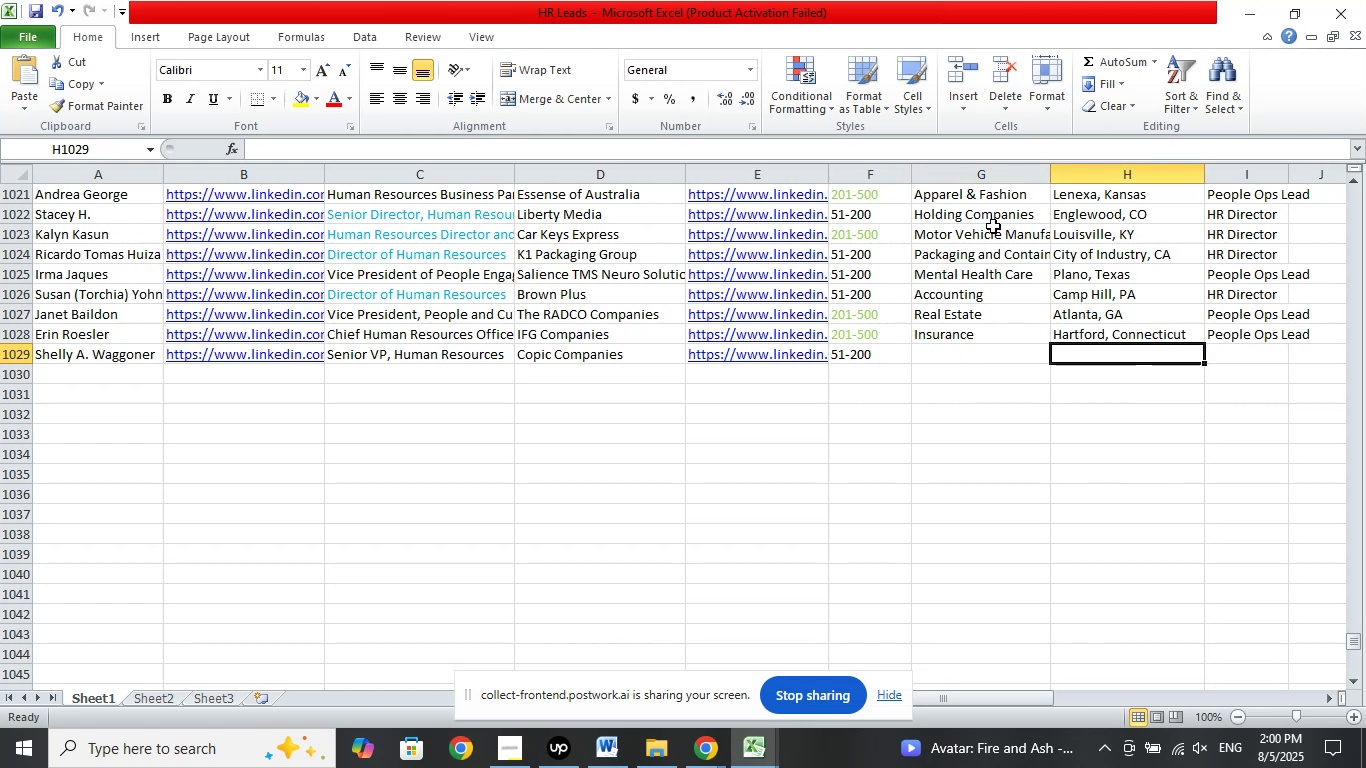 
left_click([950, 152])
 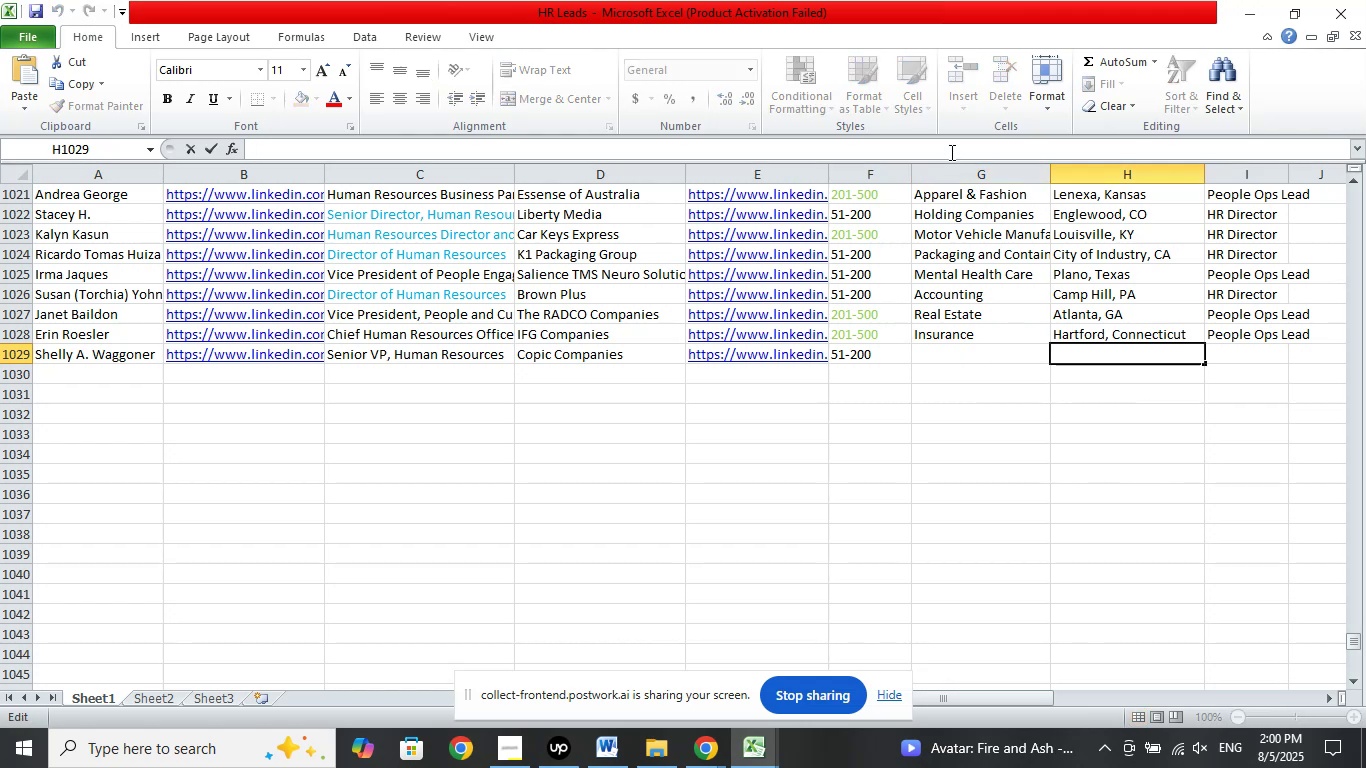 
right_click([950, 152])
 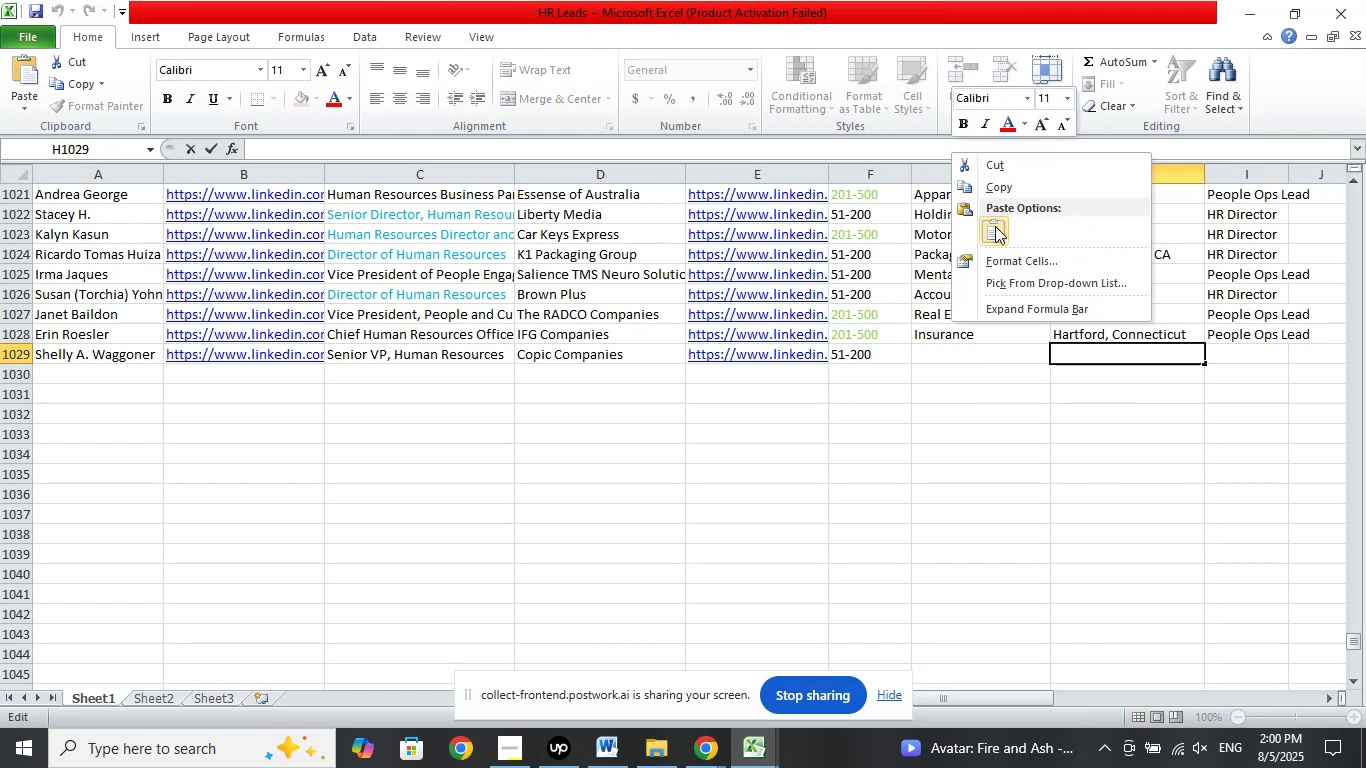 
left_click([995, 226])
 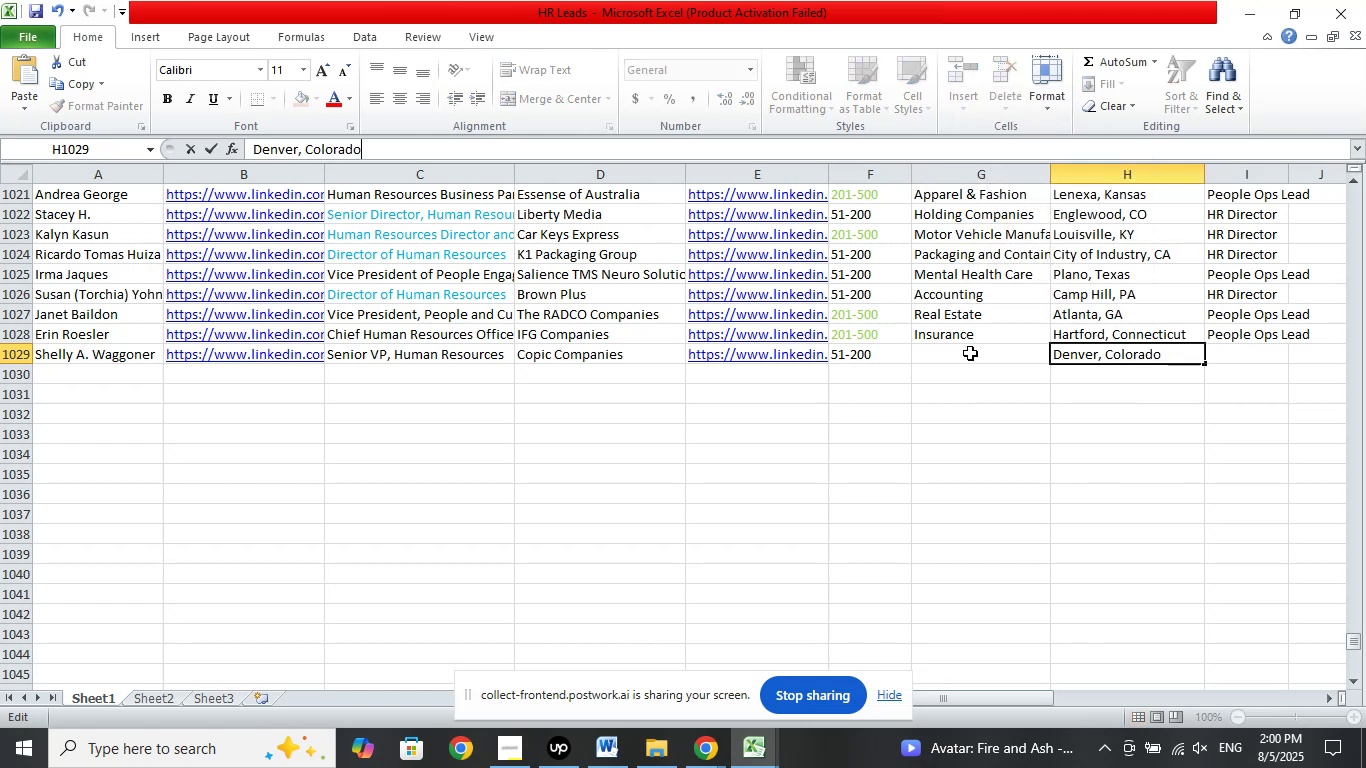 
left_click([970, 353])
 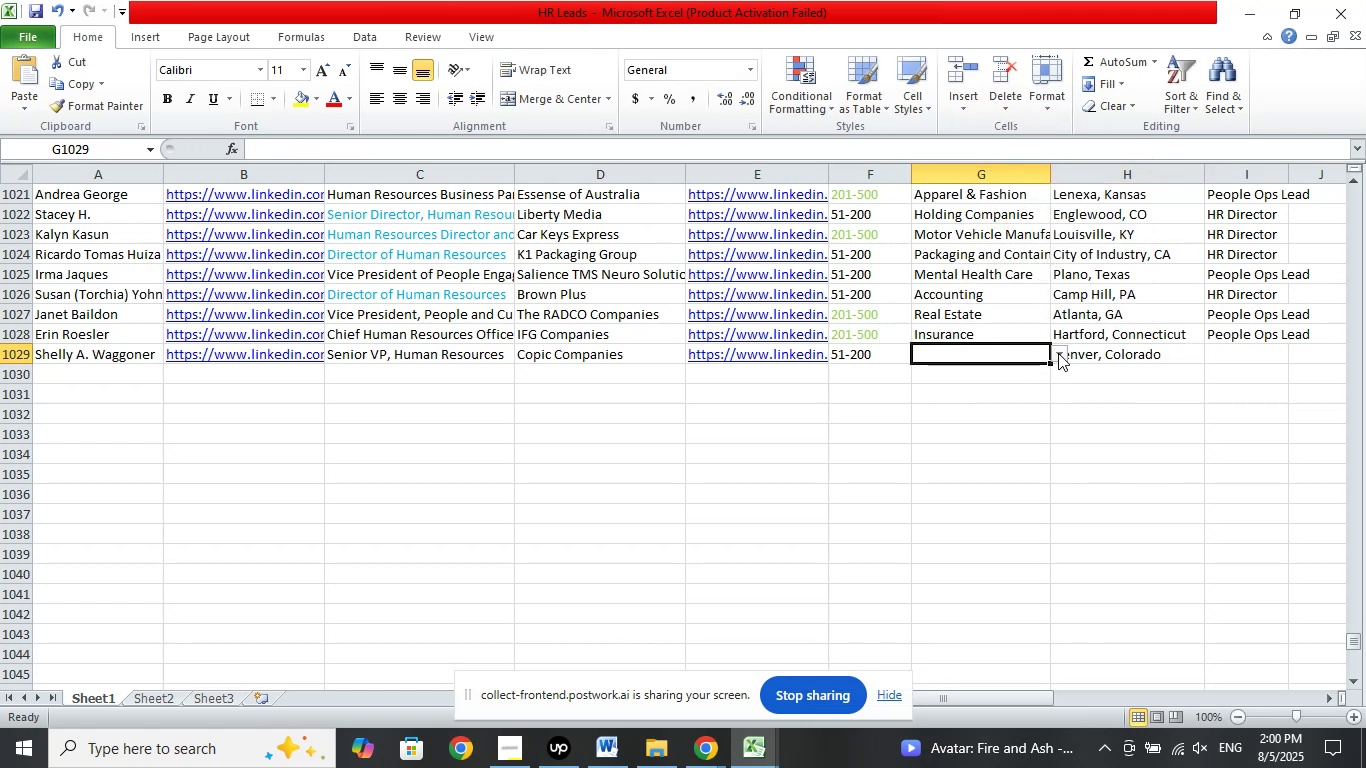 
left_click([1060, 354])
 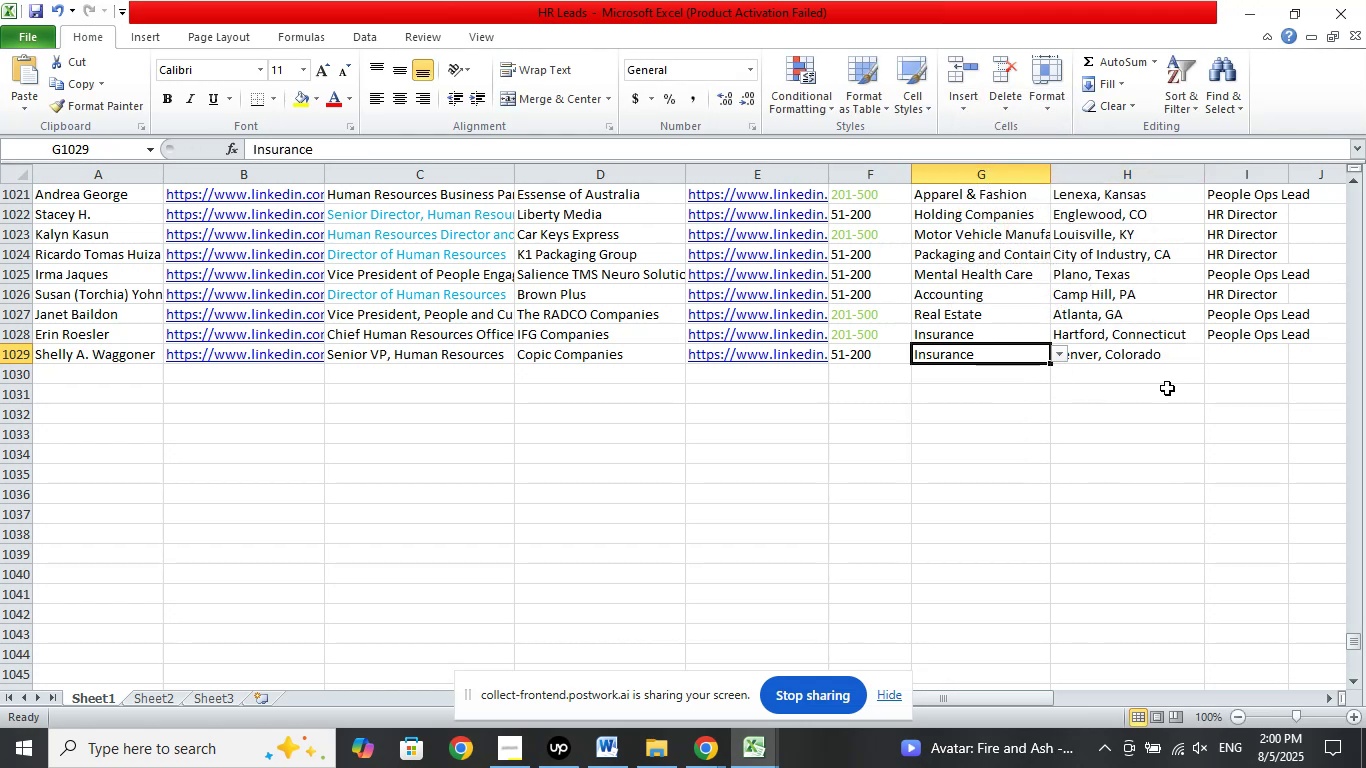 
left_click([1232, 359])
 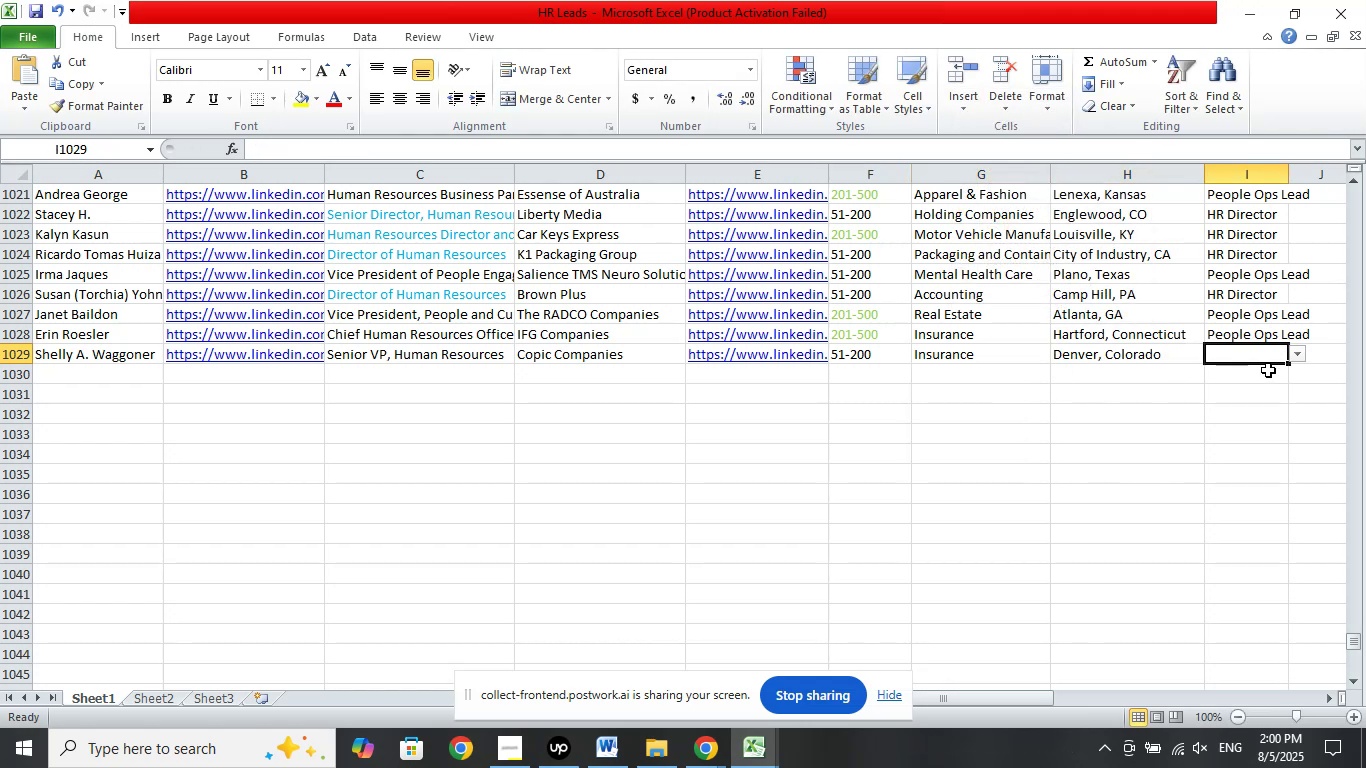 
left_click([1296, 356])
 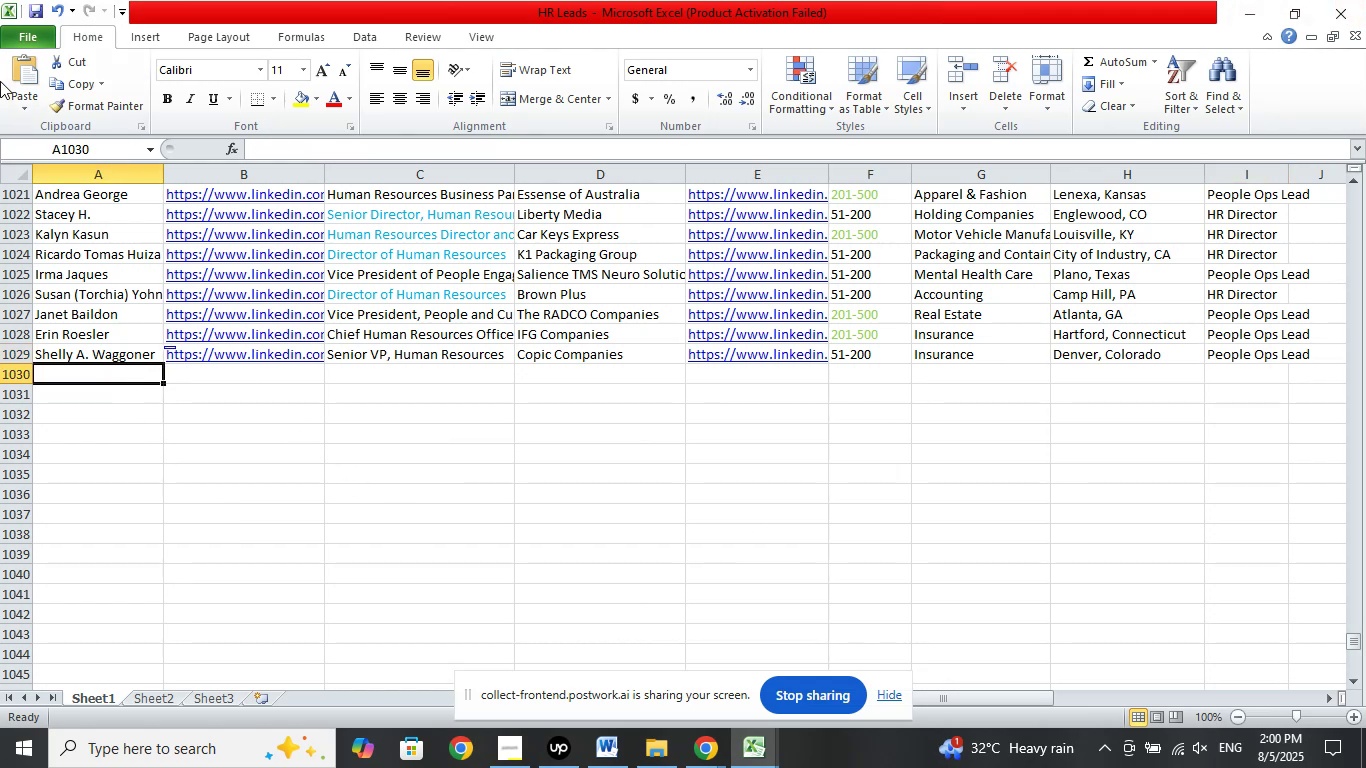 
wait(5.81)
 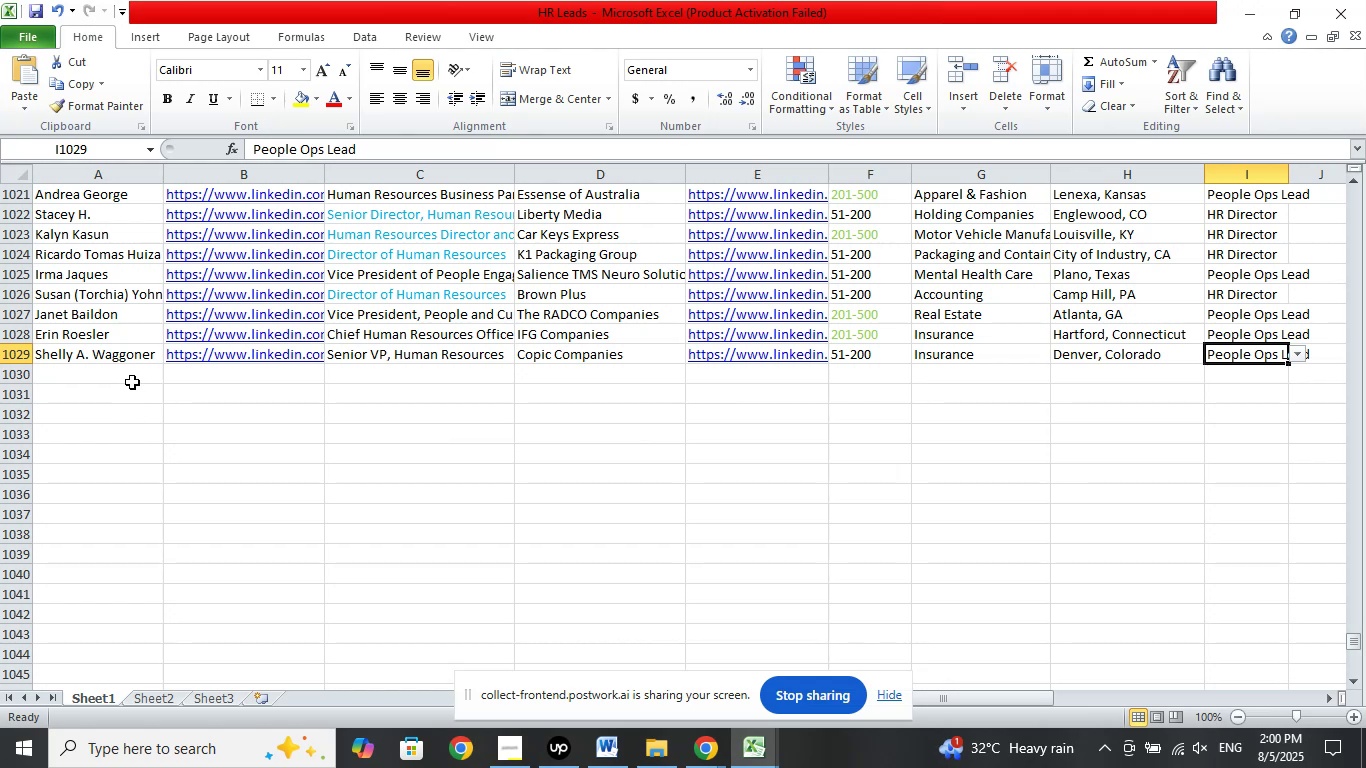 
left_click([29, 10])
 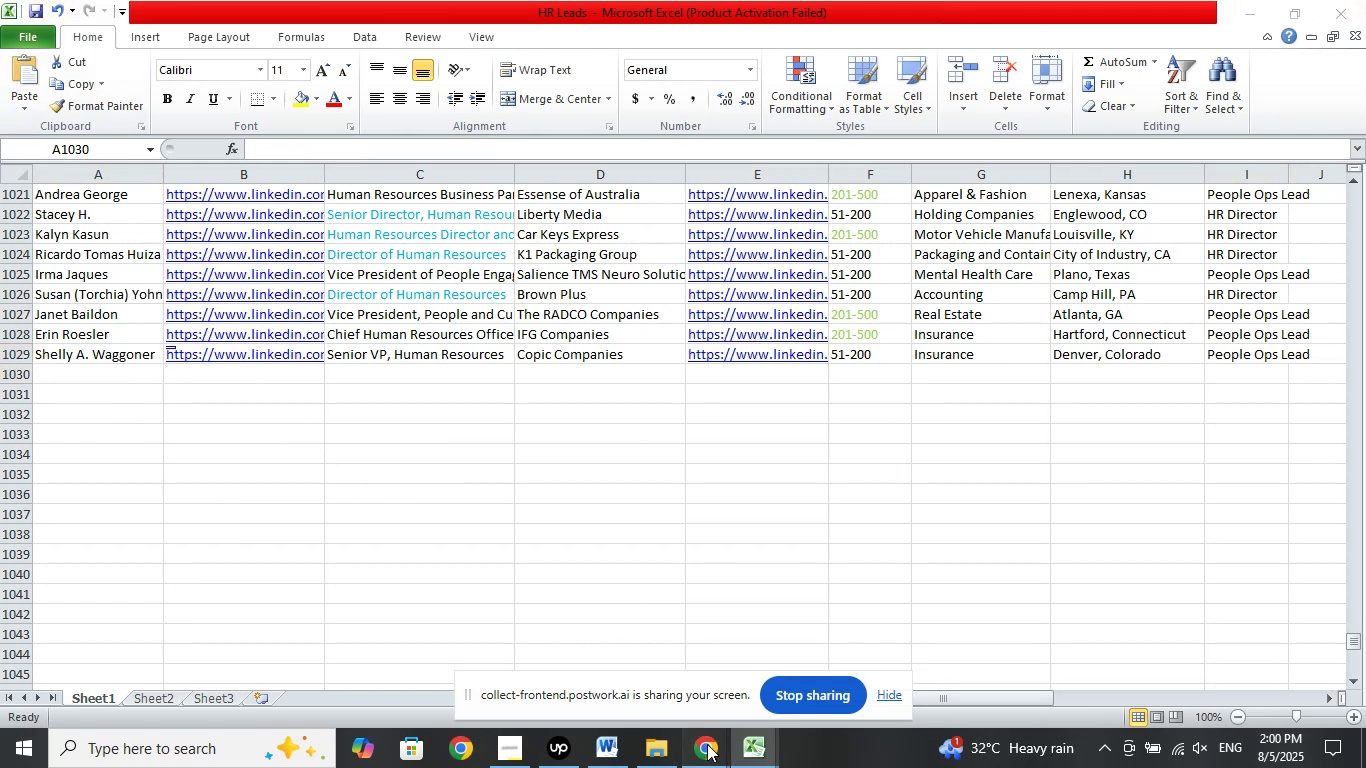 
double_click([612, 667])
 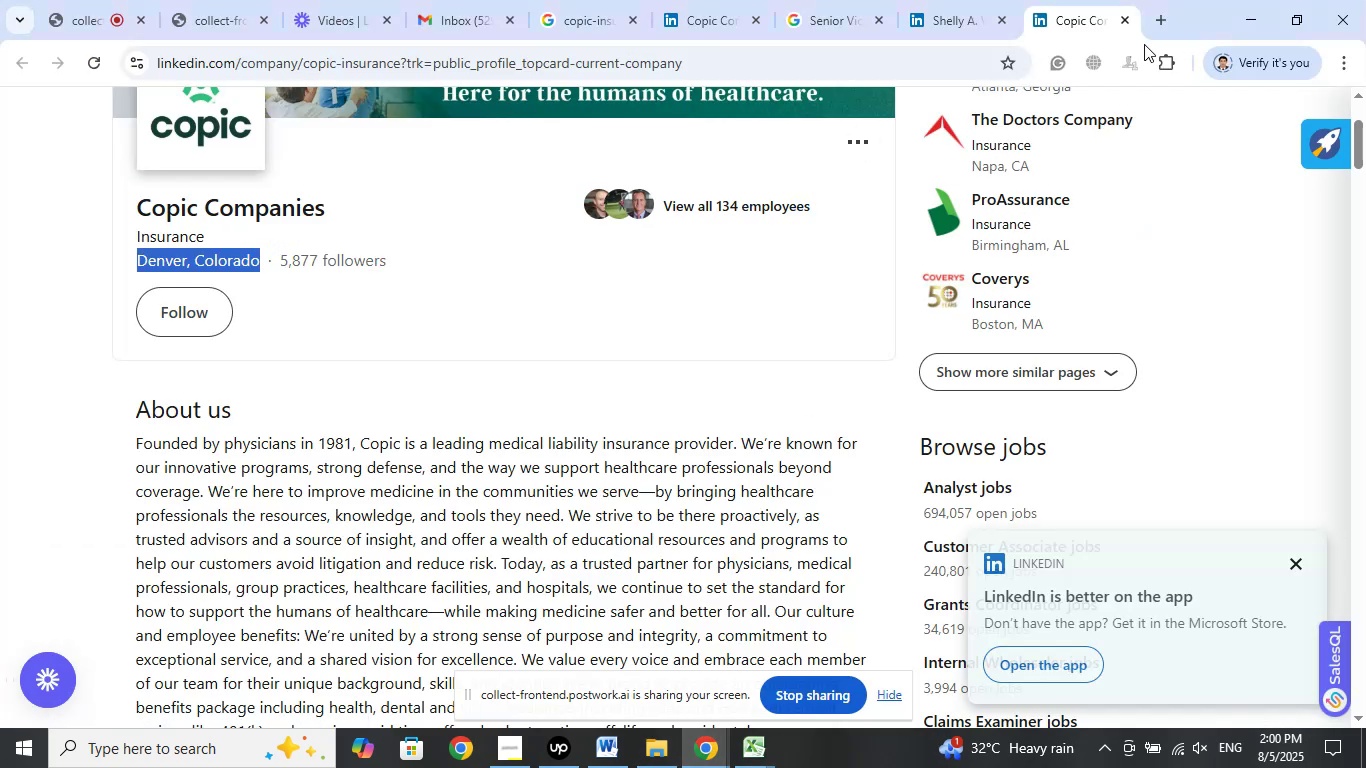 
left_click([1126, 15])
 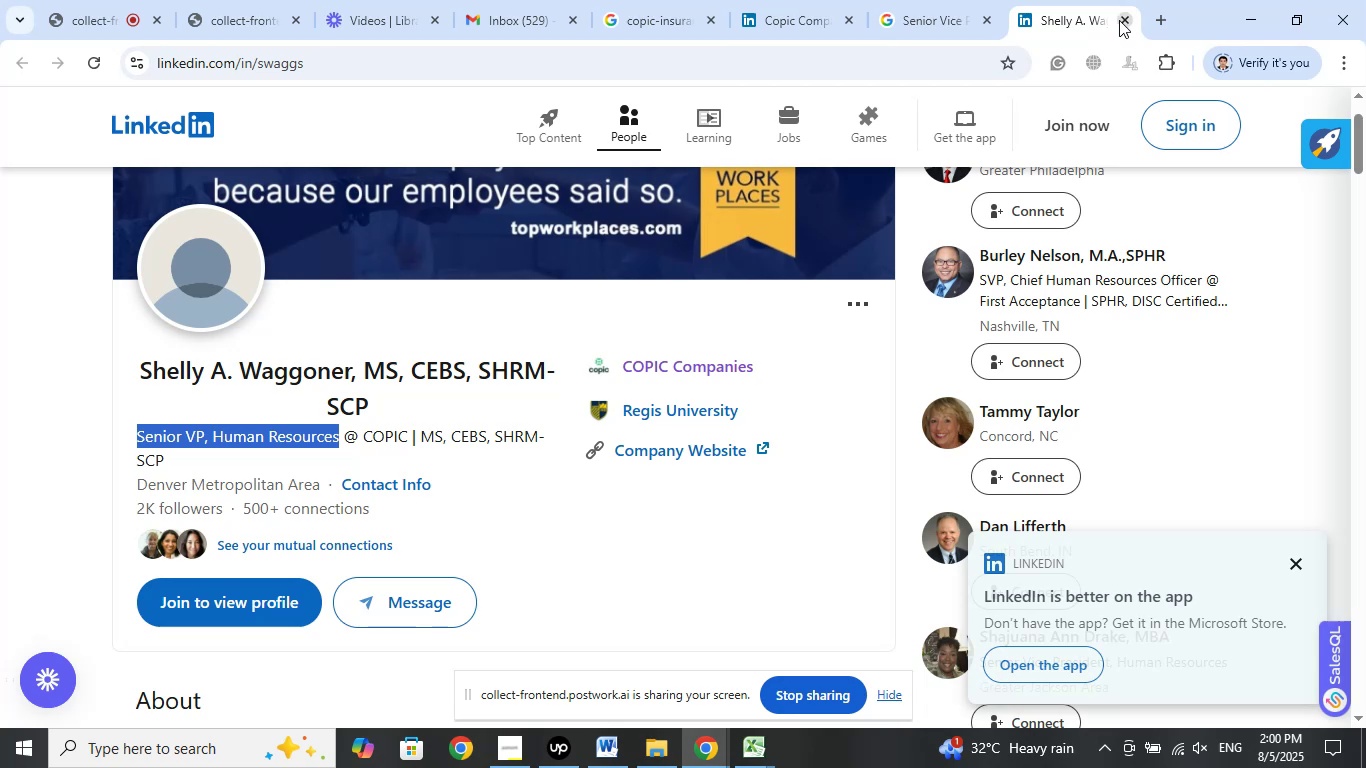 
left_click([1127, 18])
 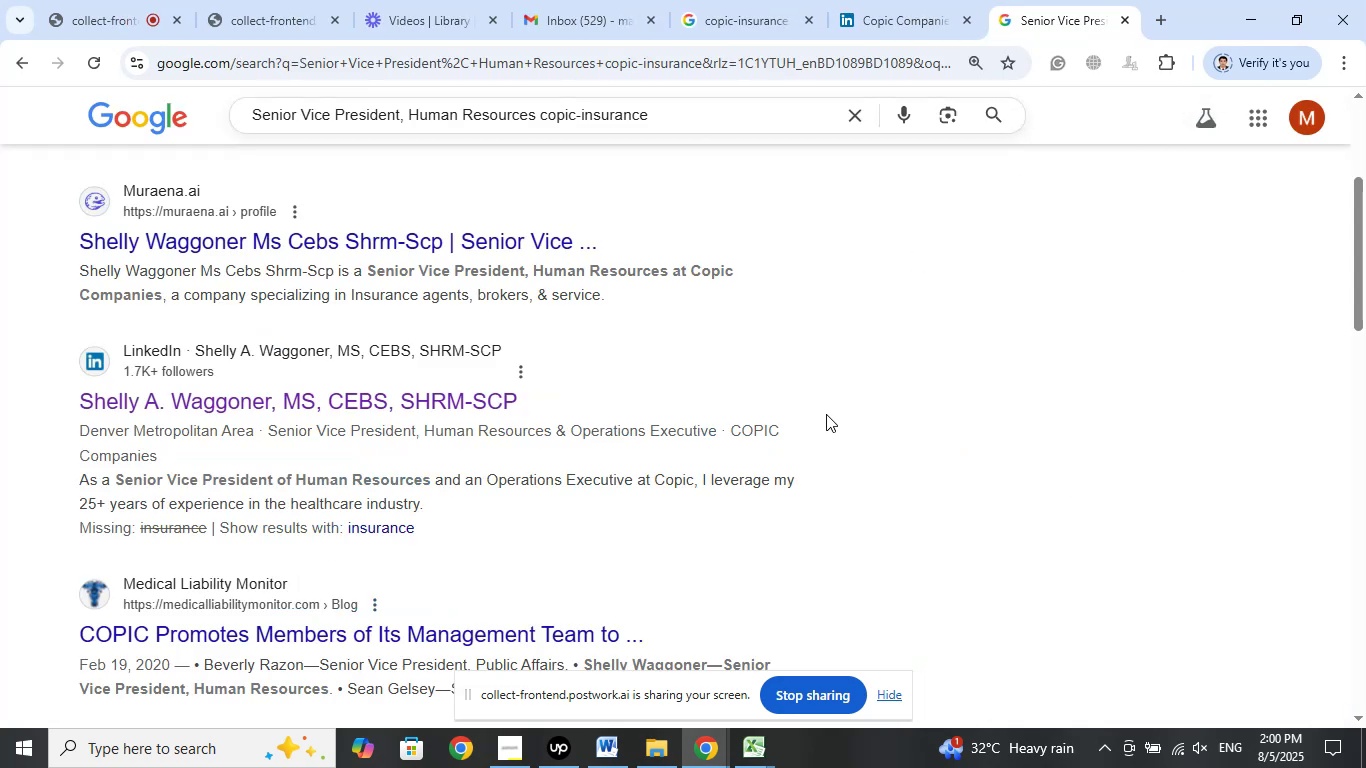 
wait(9.6)
 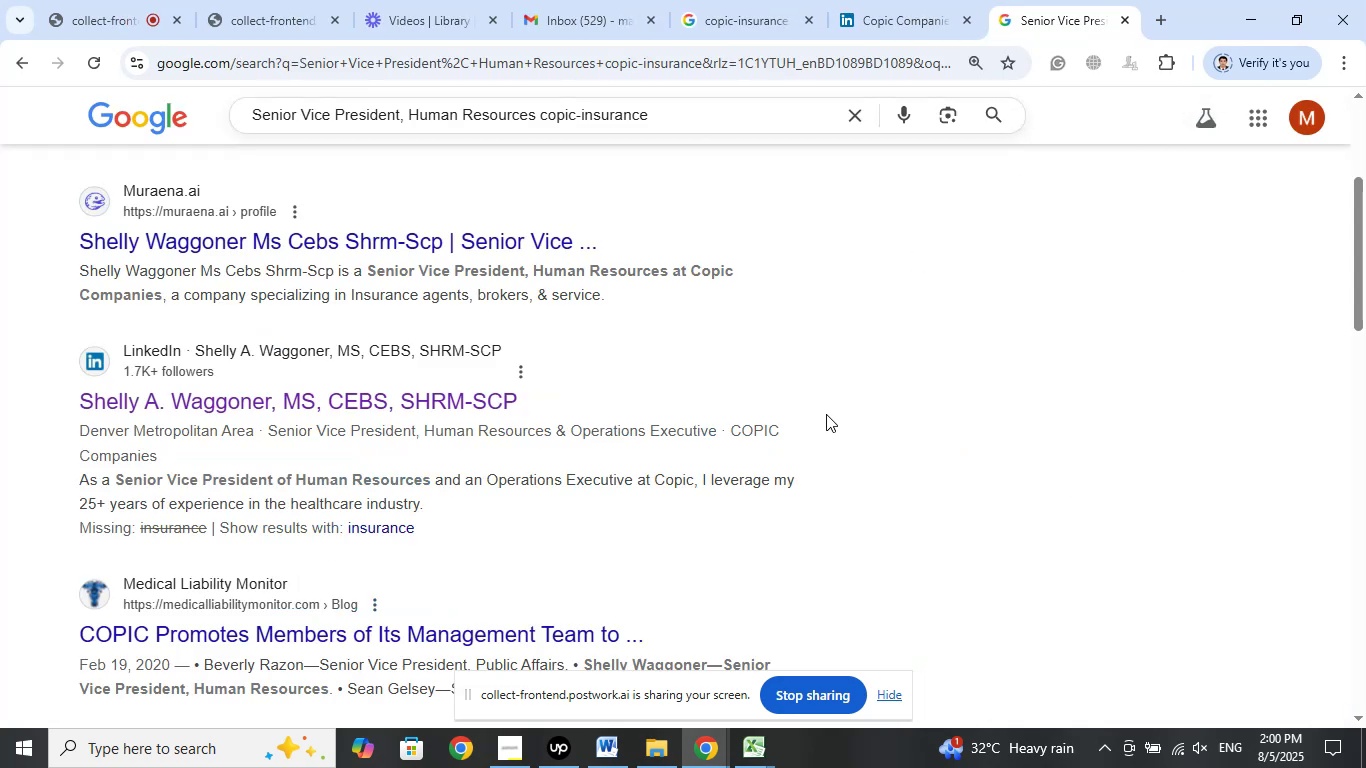 
left_click([967, 17])
 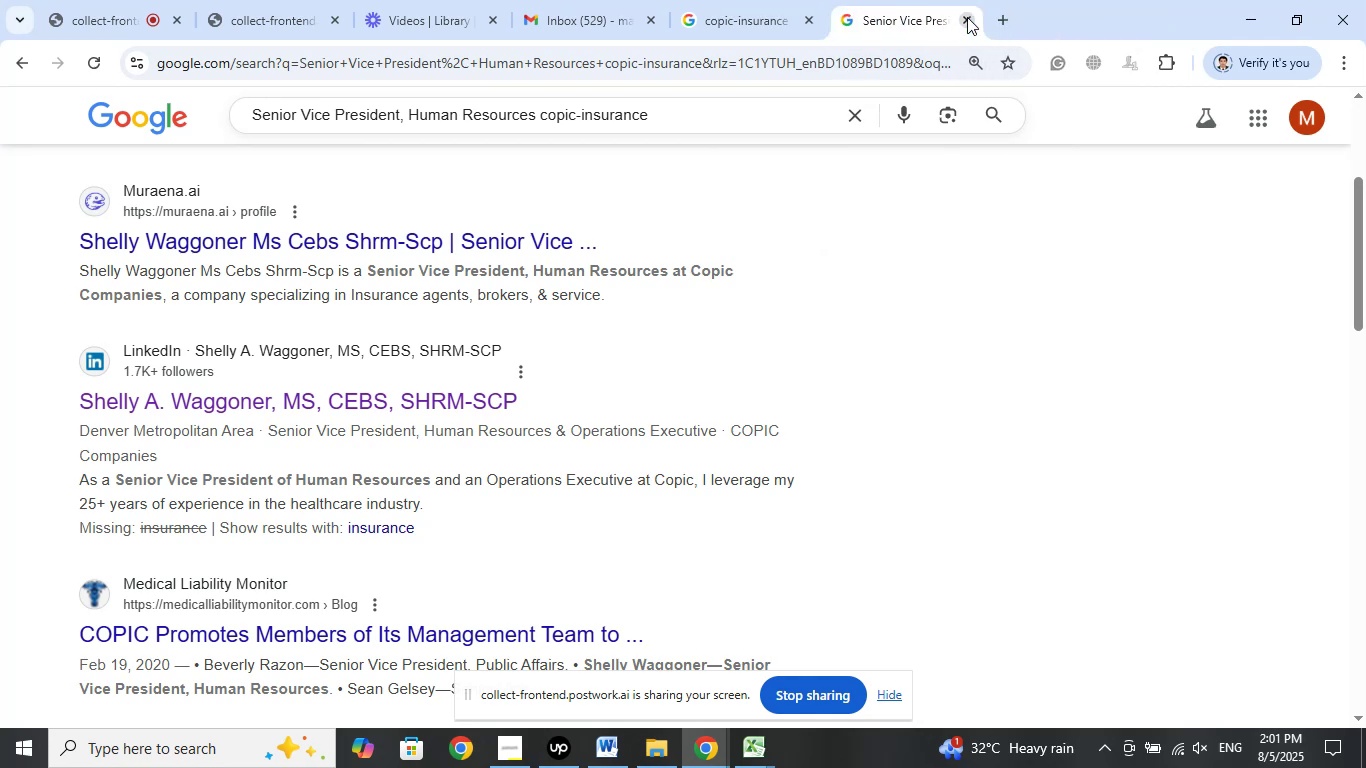 
left_click([967, 17])
 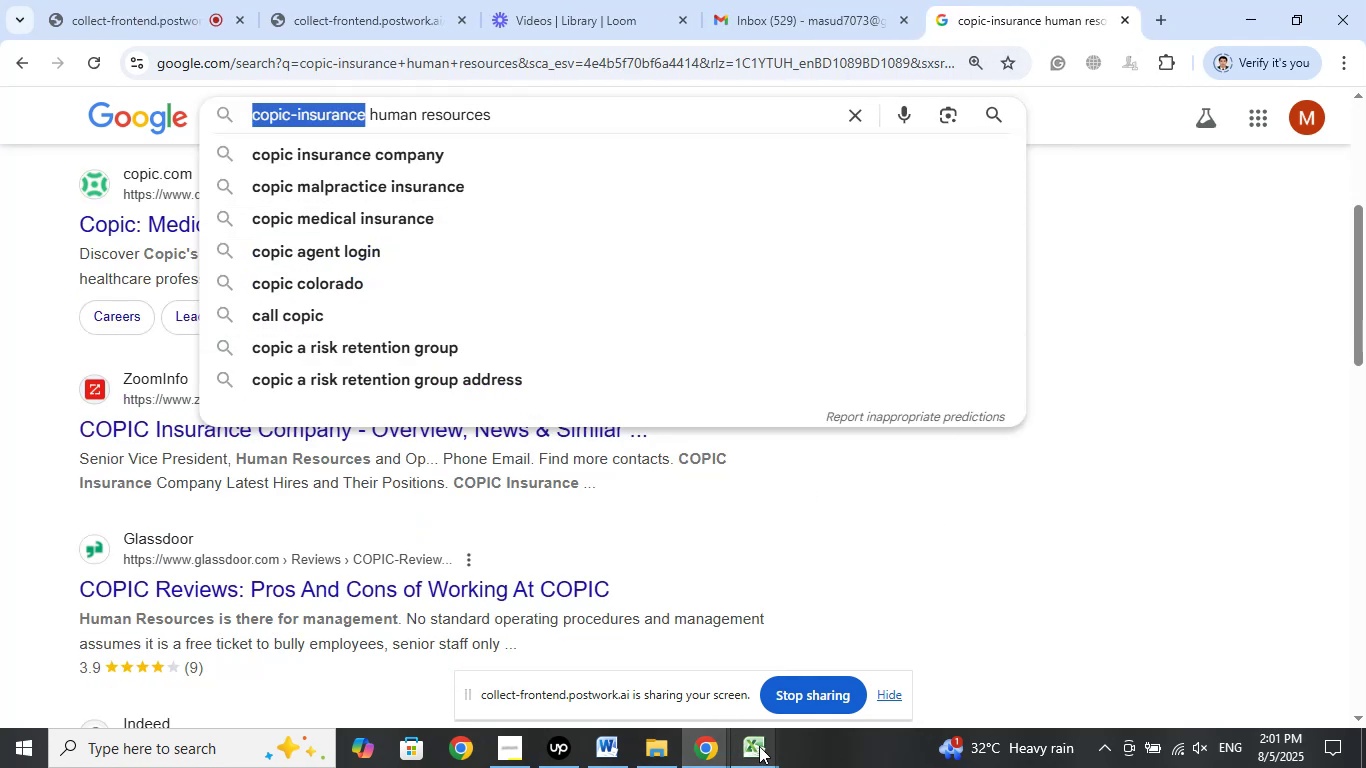 
wait(5.2)
 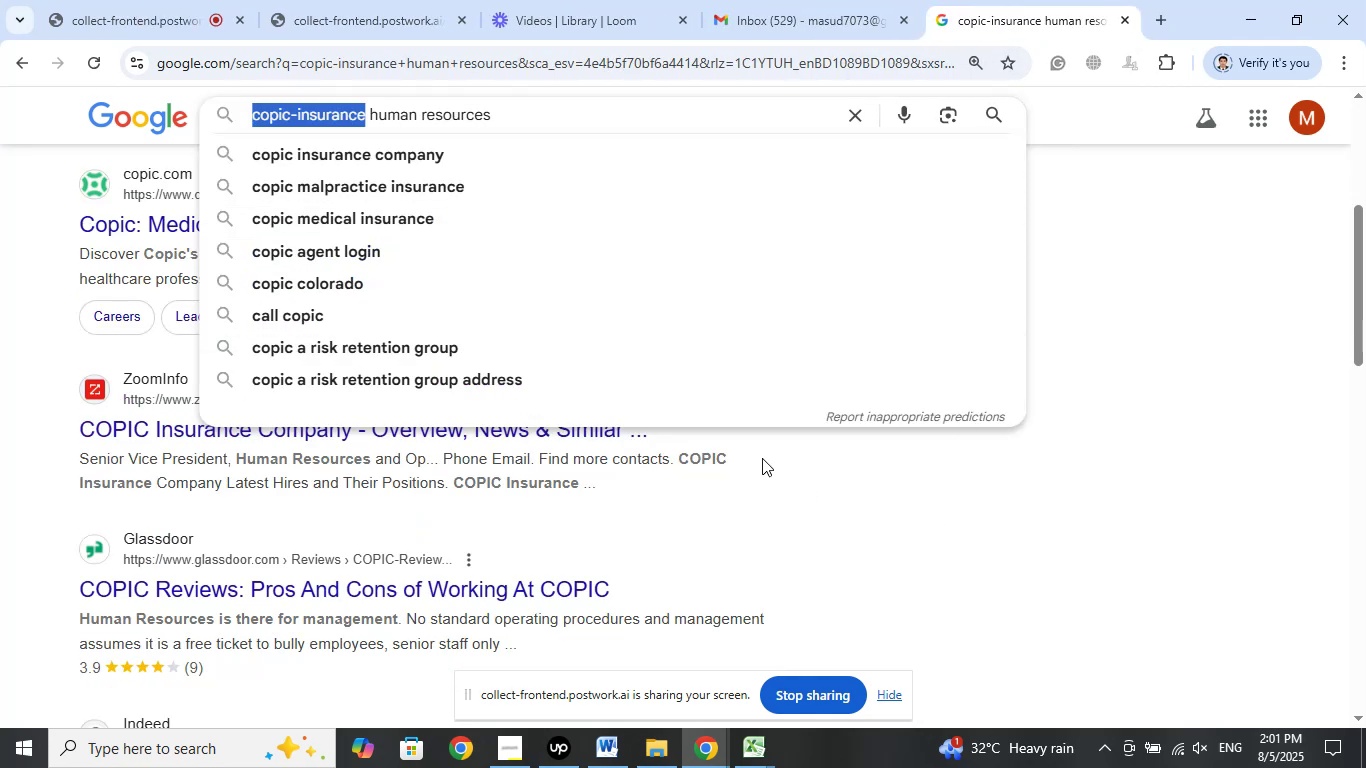 
left_click([763, 749])
 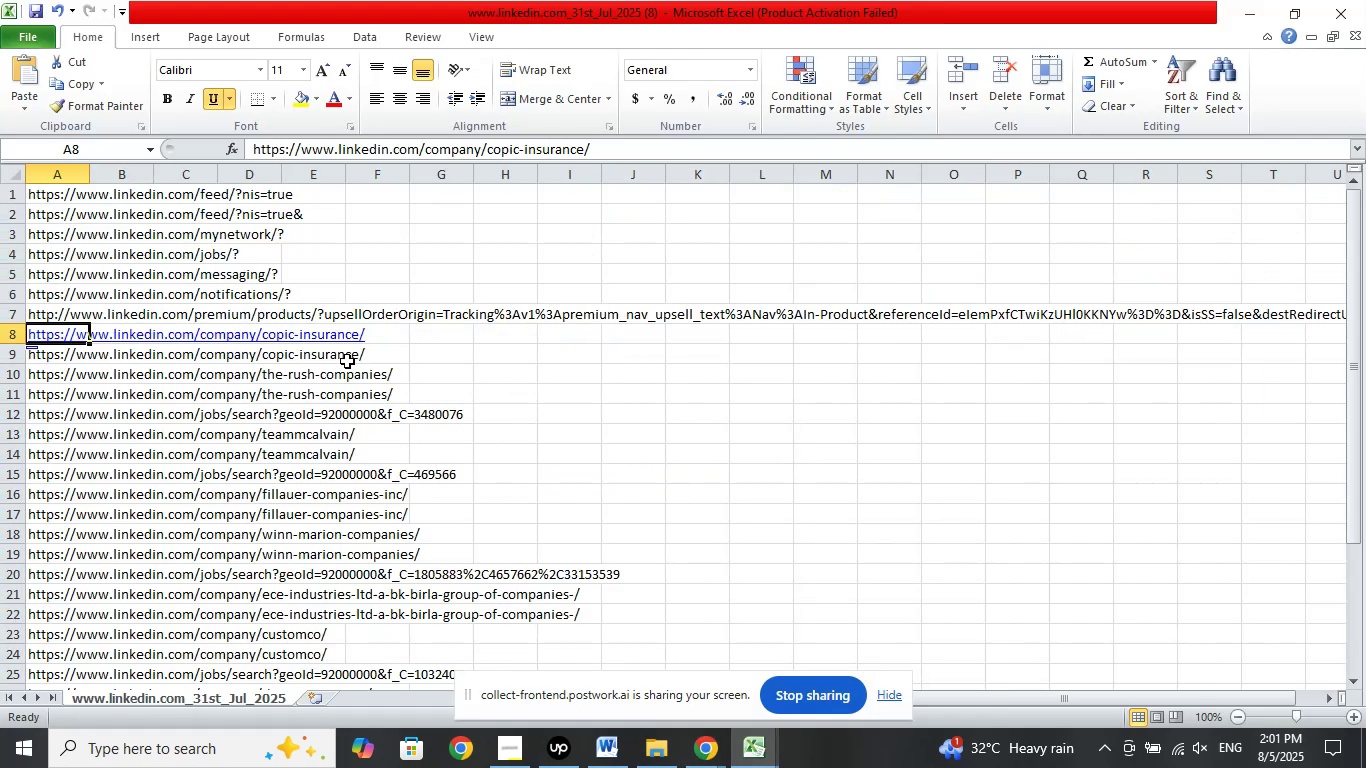 
left_click([45, 375])
 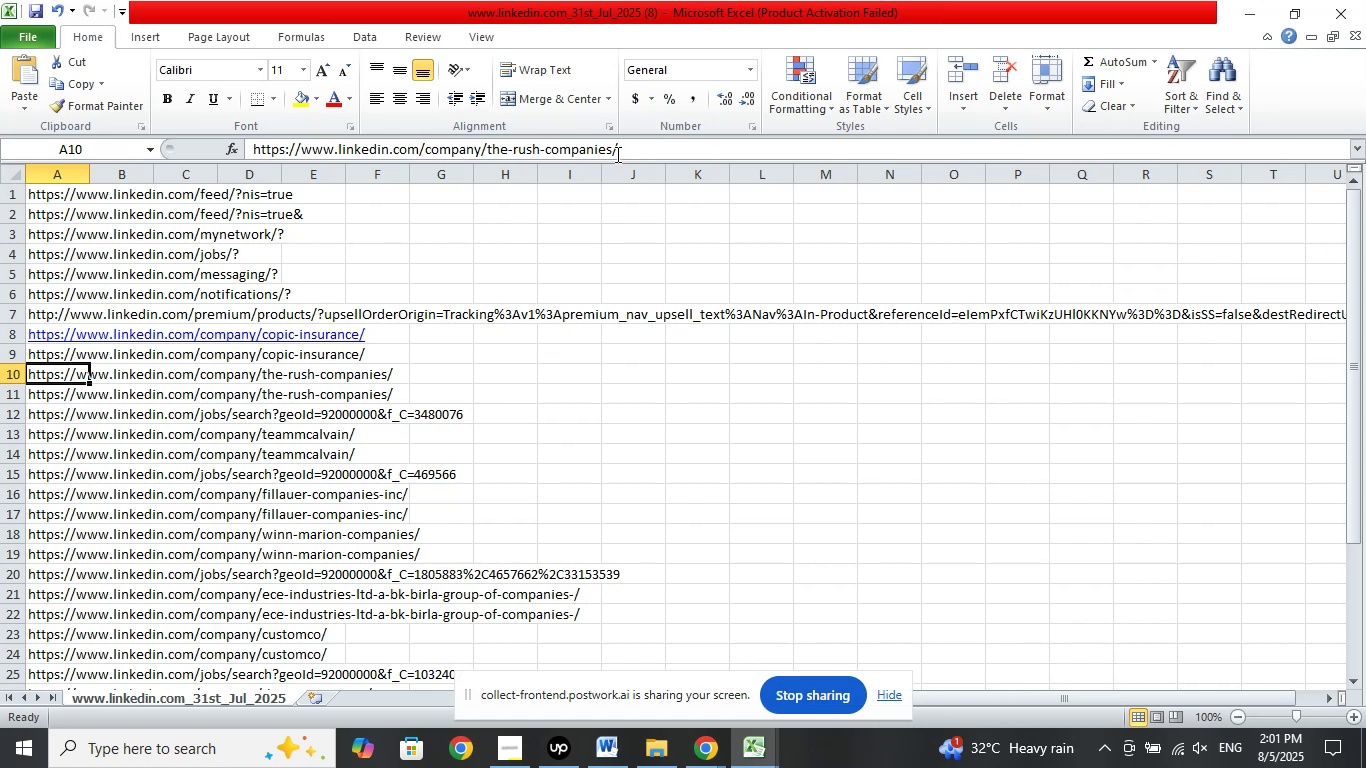 
left_click_drag(start_coordinate=[611, 145], to_coordinate=[485, 157])
 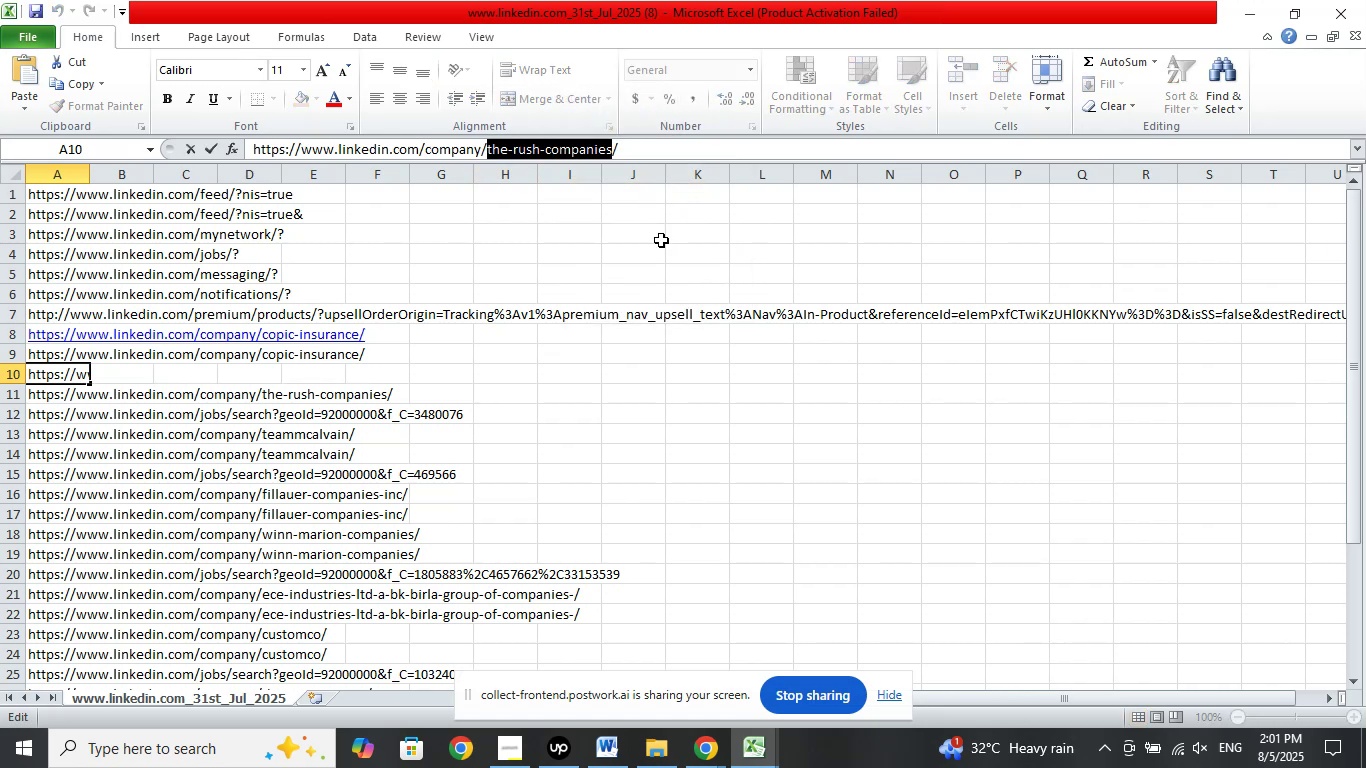 
left_click([708, 757])
 